 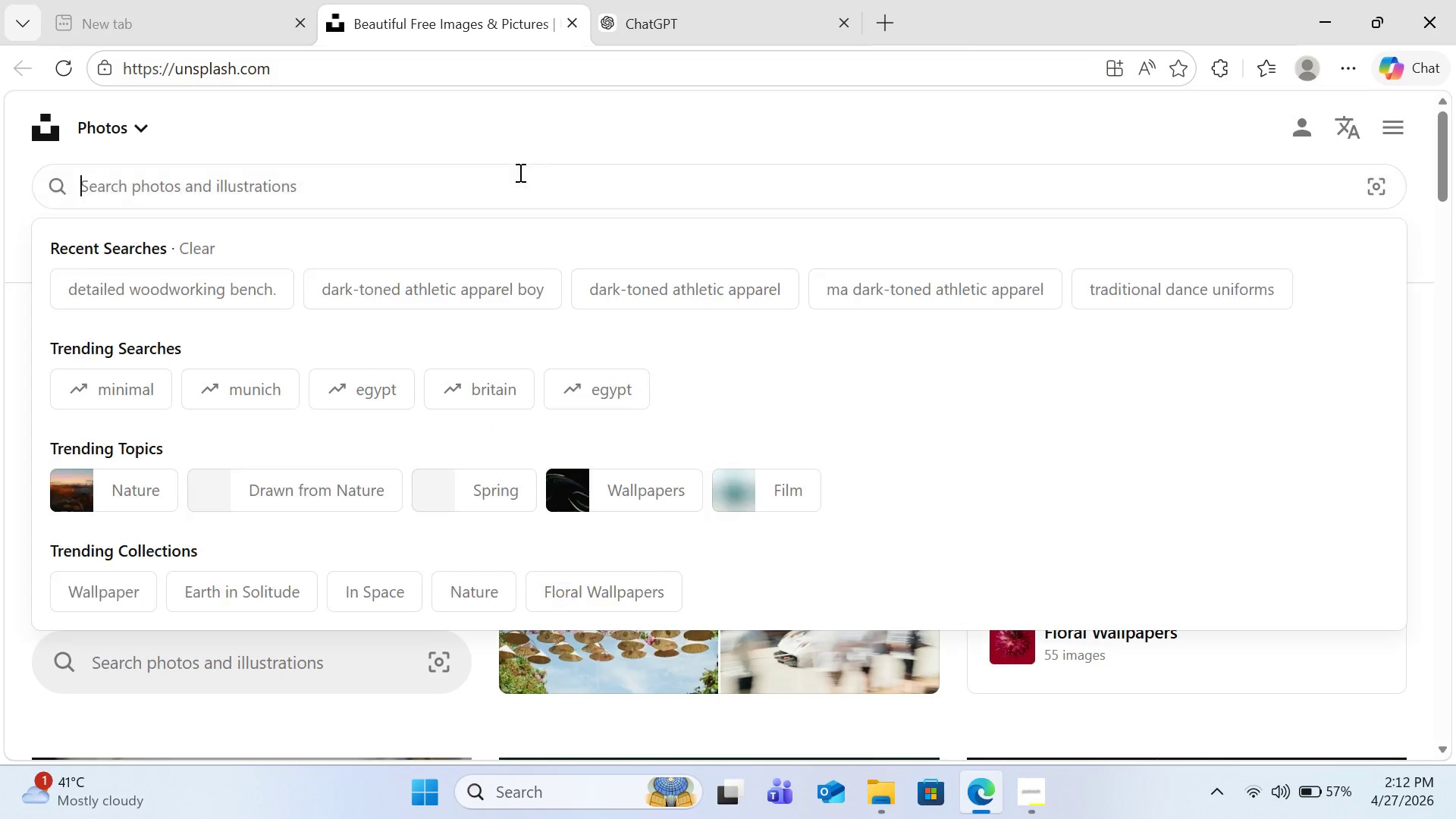 
key(Control+V)
 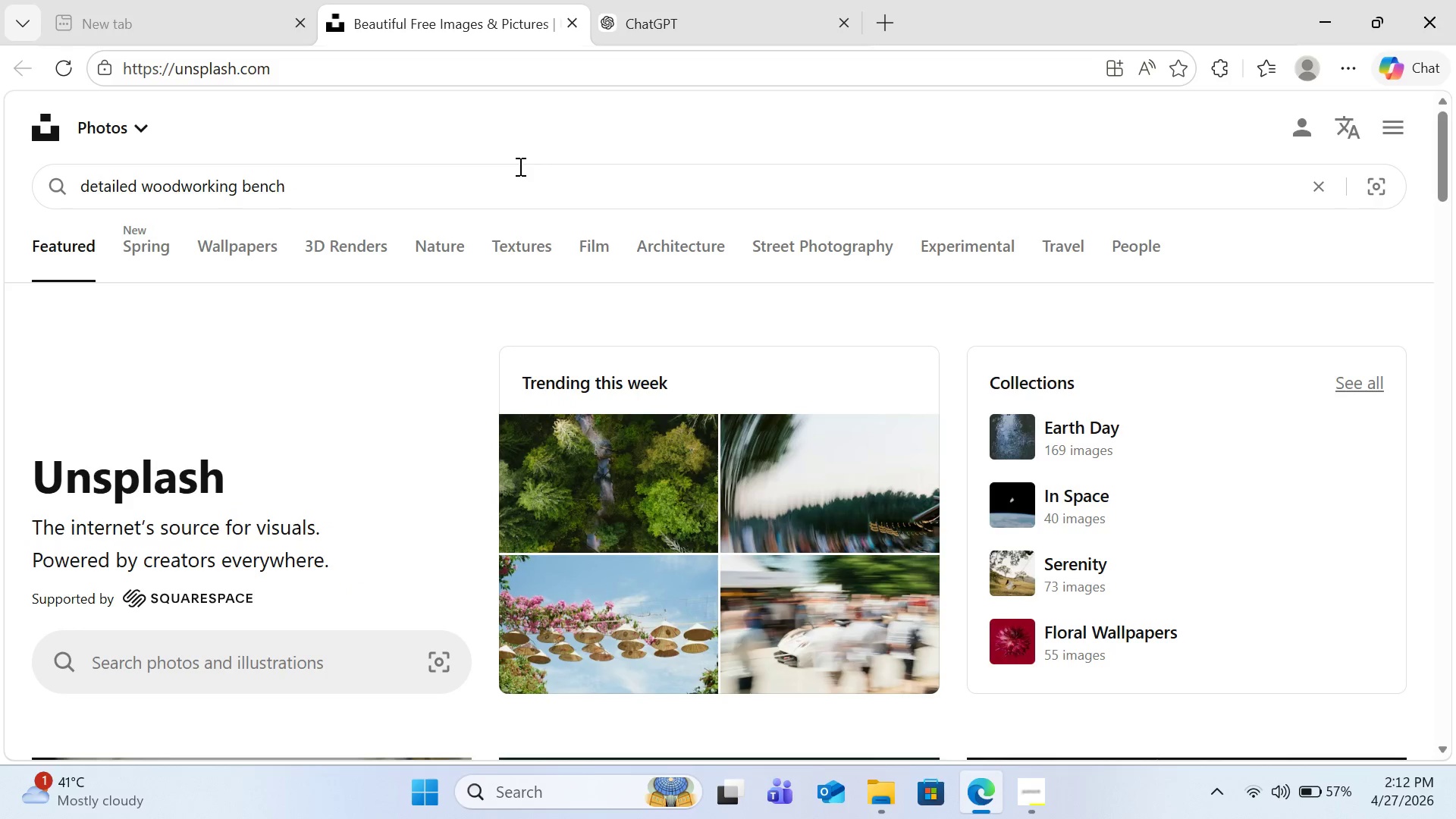 
key(Enter)
 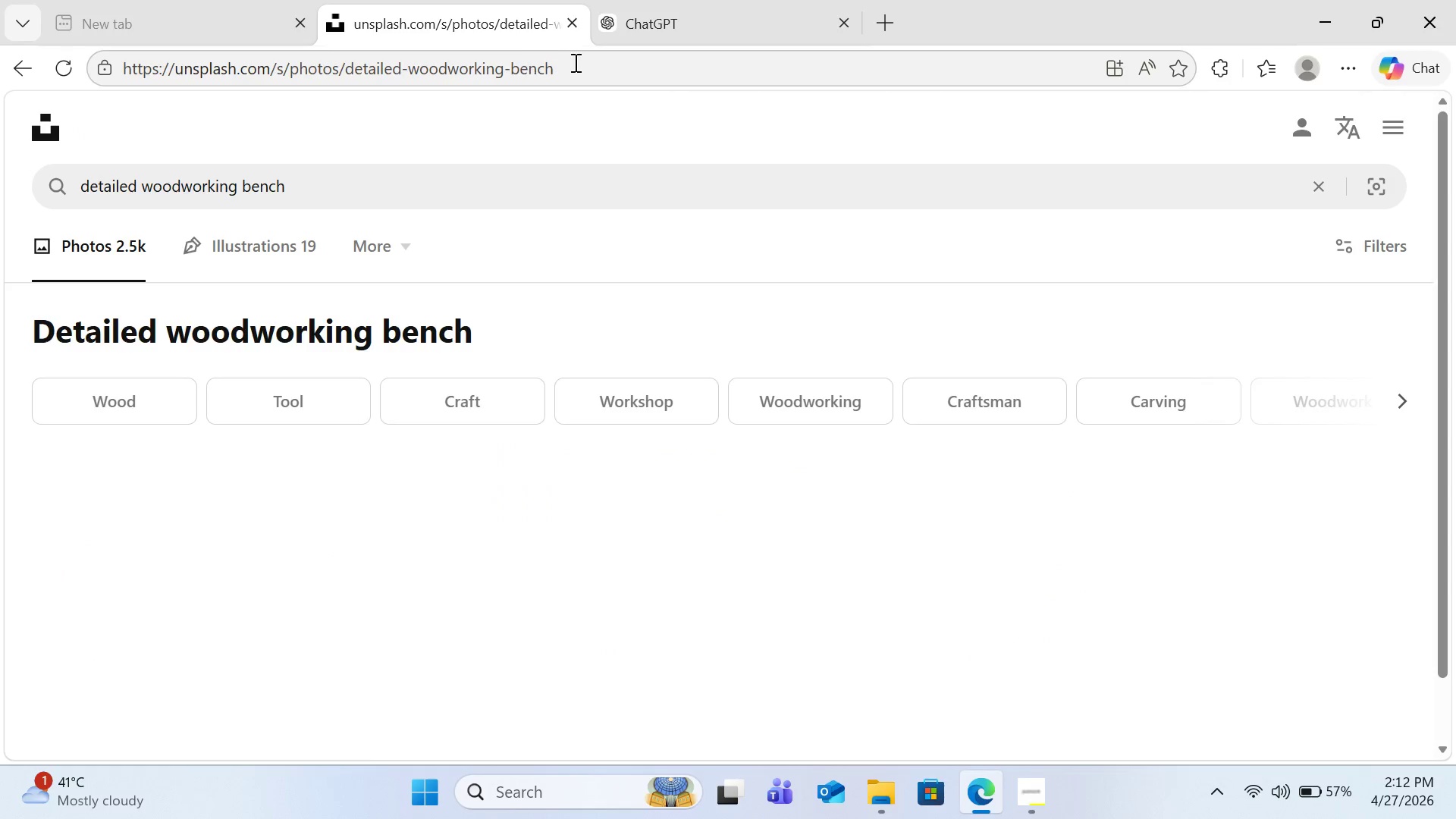 
mouse_move([842, 31])
 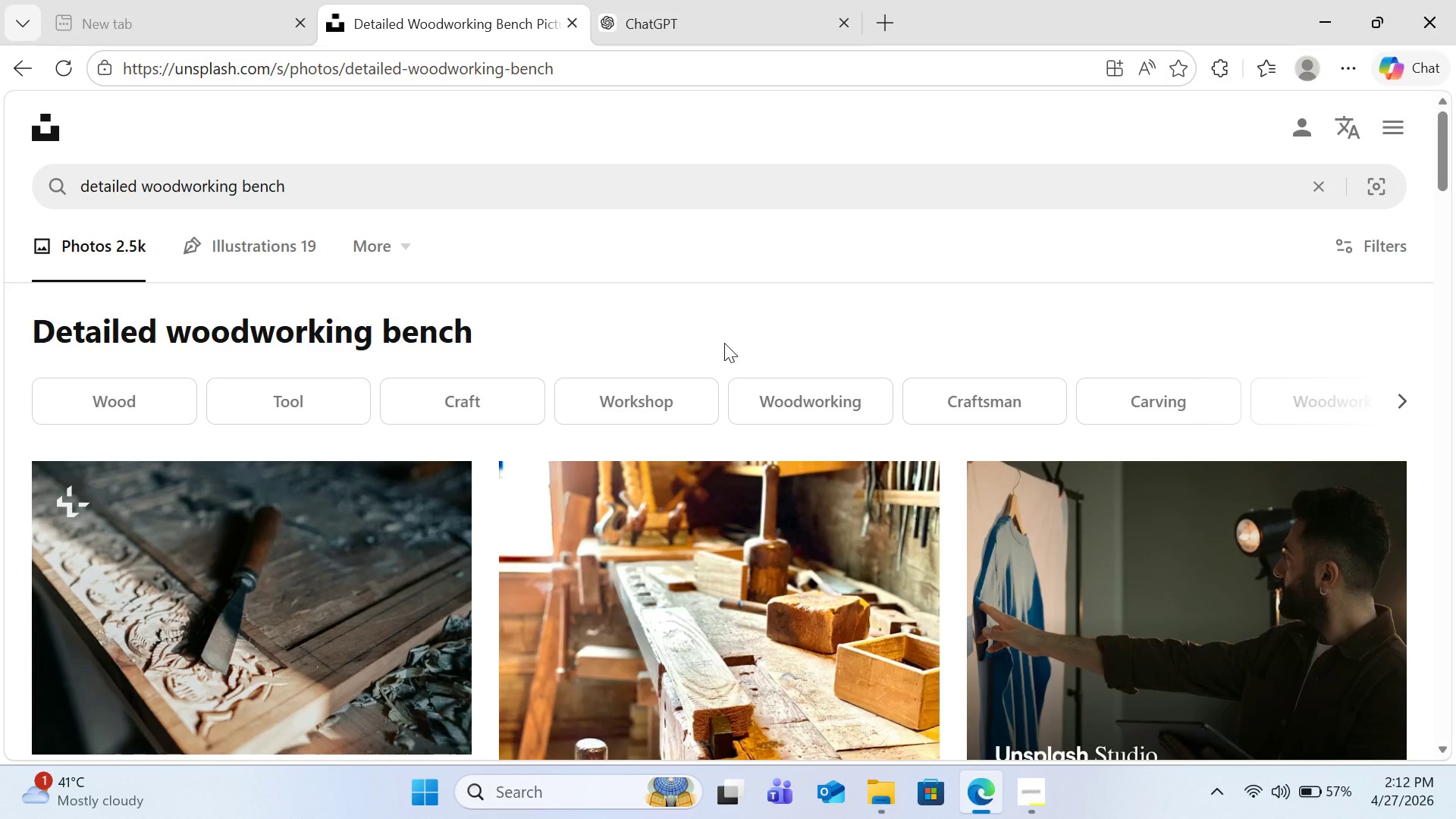 
scroll: coordinate [724, 342], scroll_direction: down, amount: 8.0
 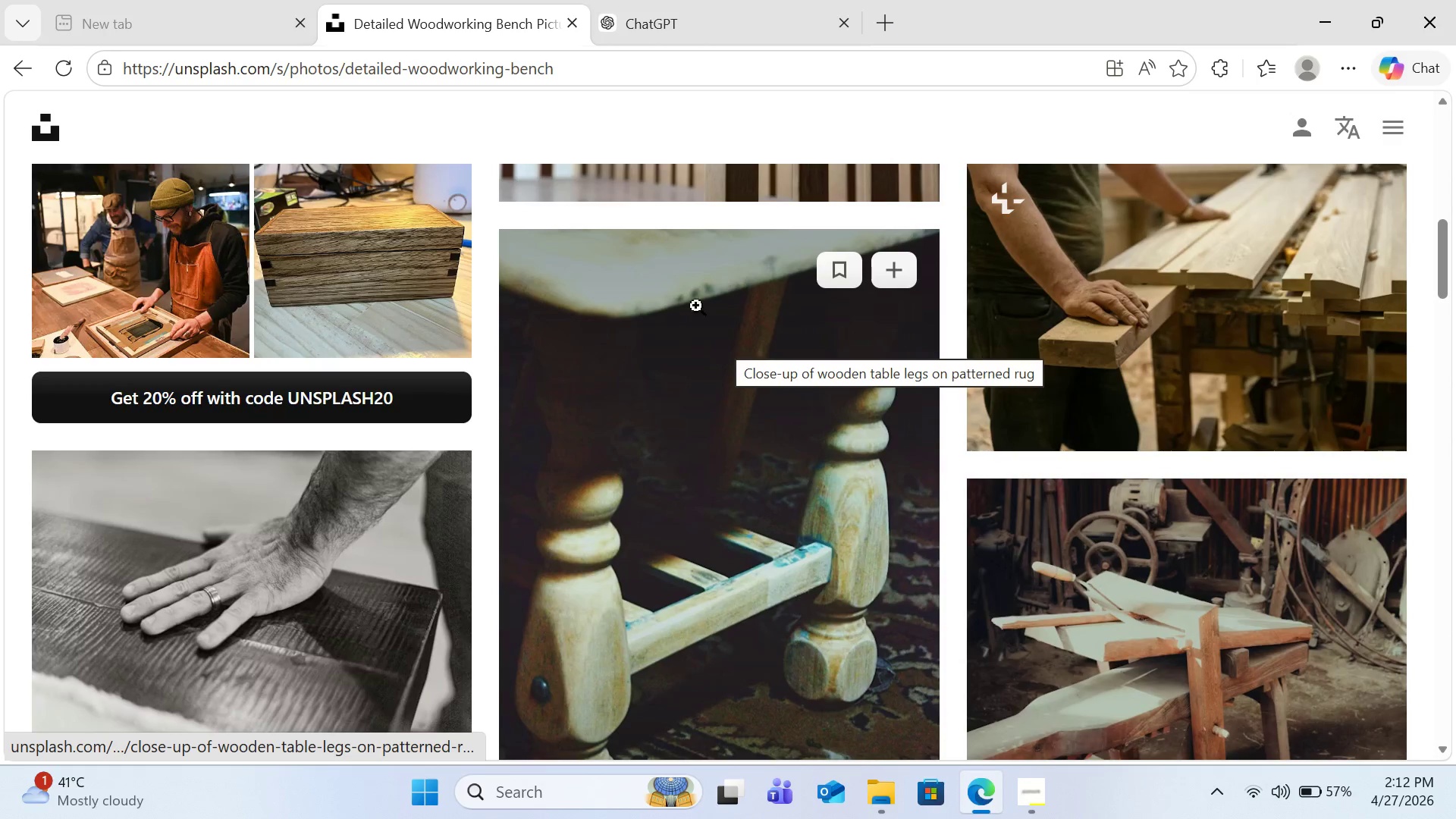 
scroll: coordinate [558, 206], scroll_direction: up, amount: 10.0
 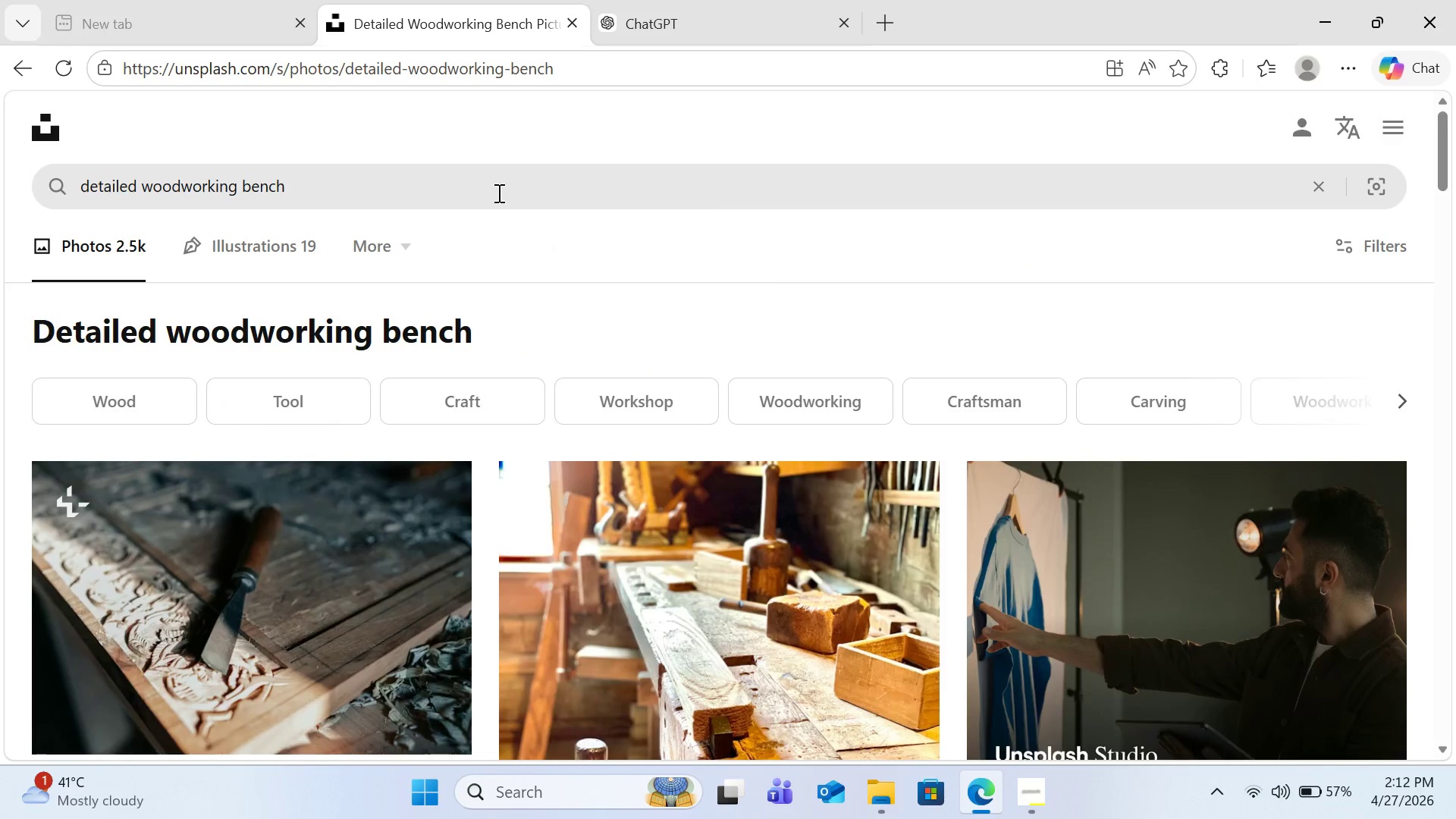 
left_click([497, 193])
 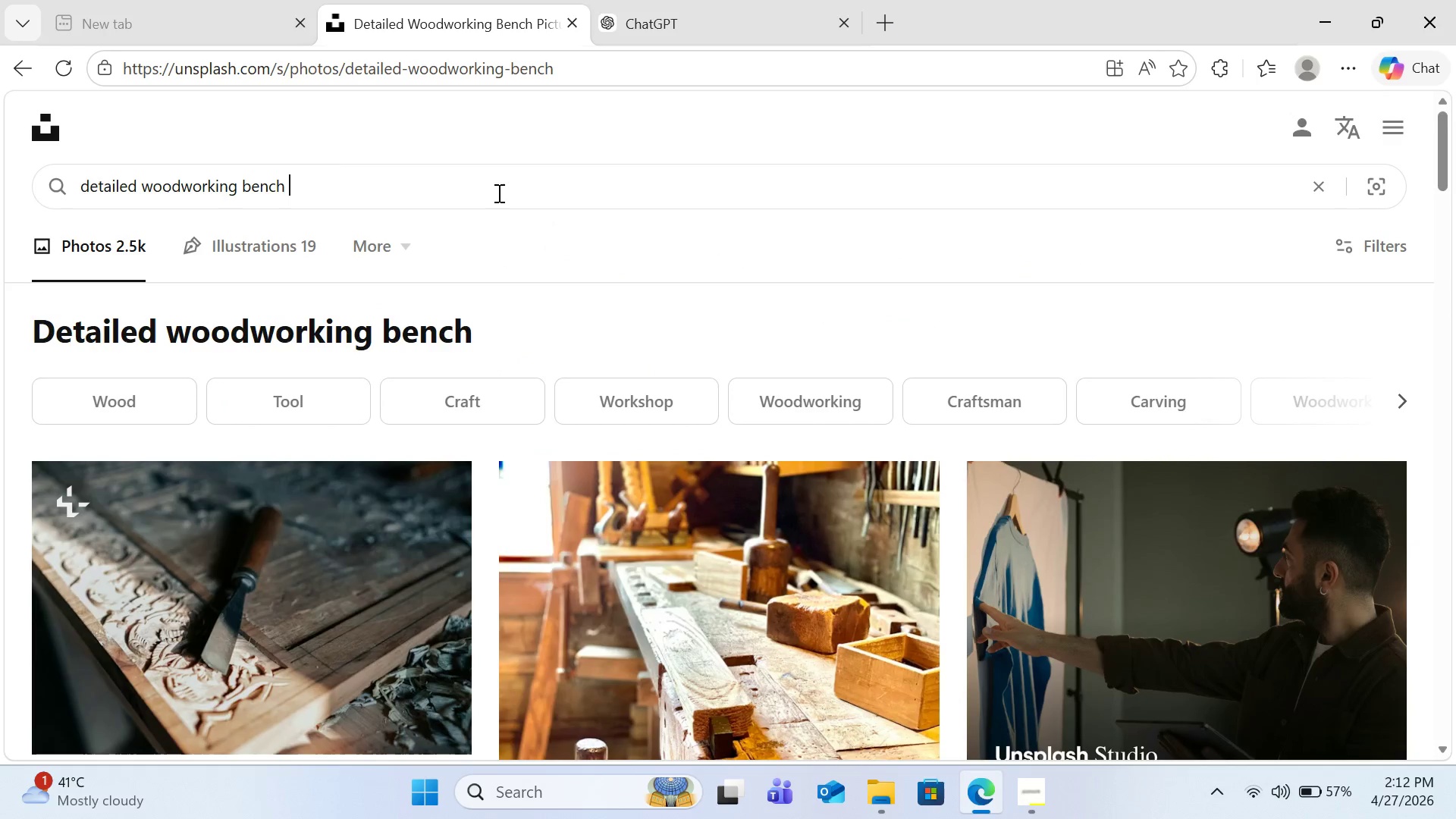 
type( top view)
 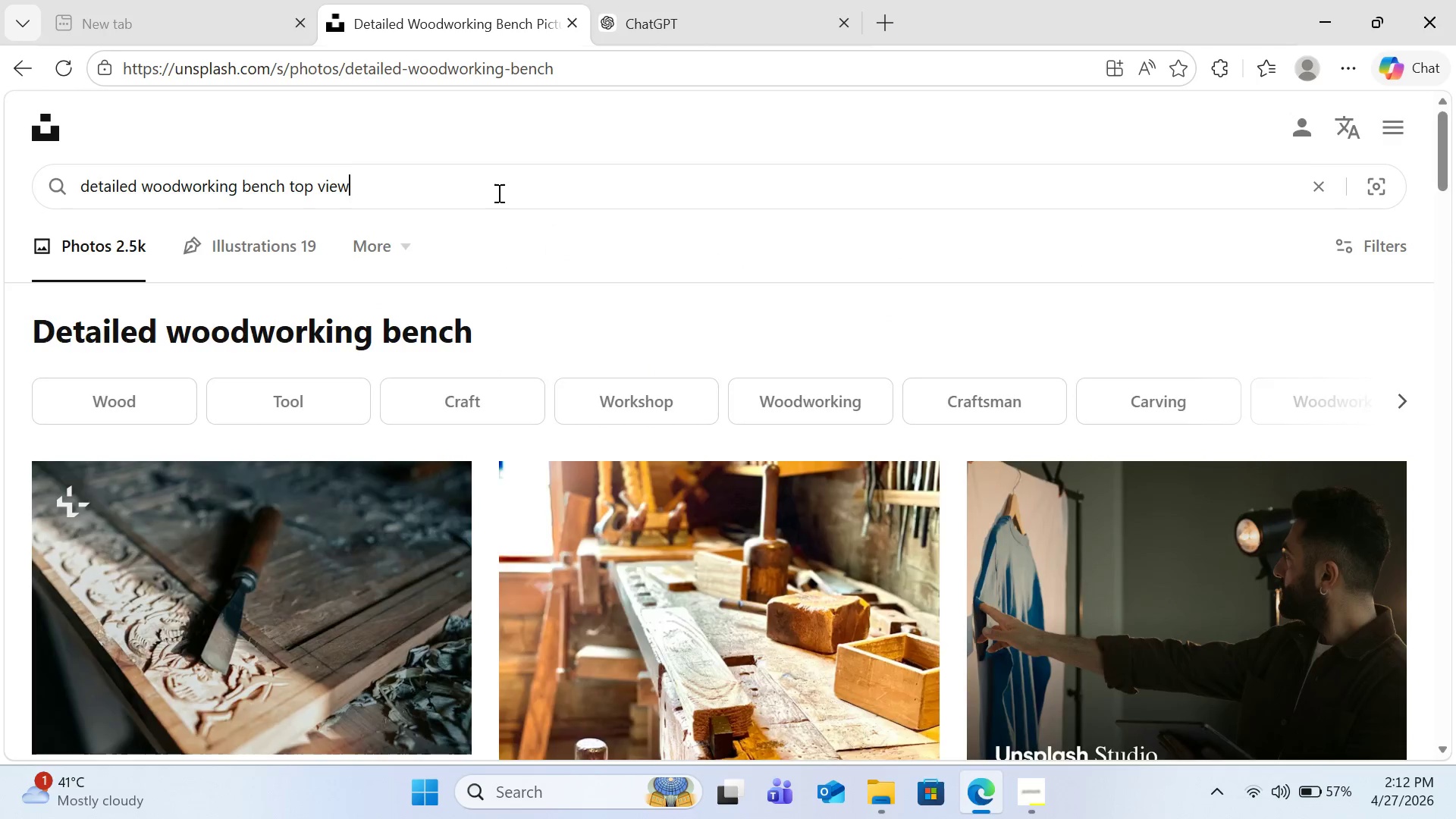 
key(Enter)
 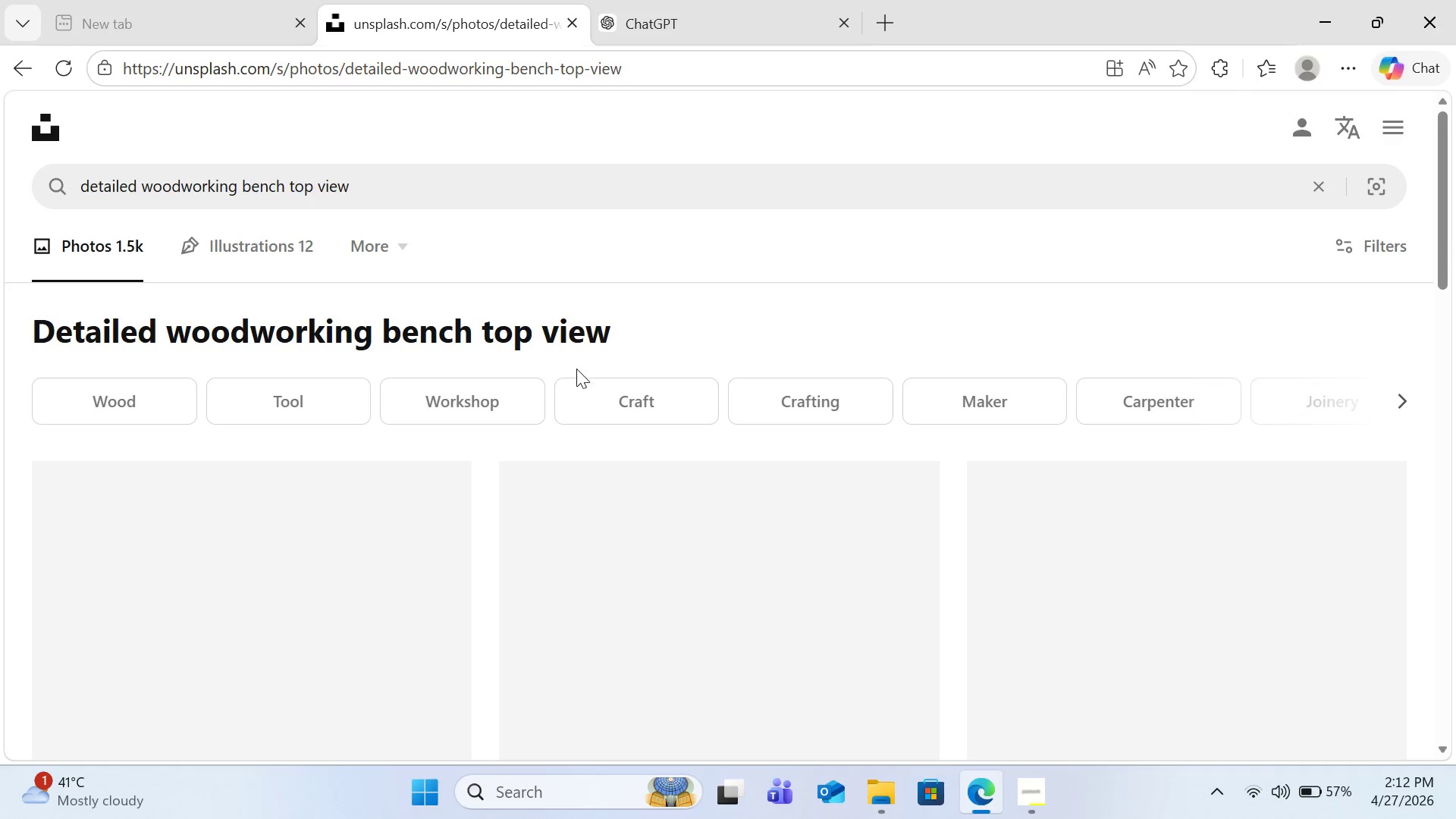 
scroll: coordinate [576, 378], scroll_direction: down, amount: 2.0
 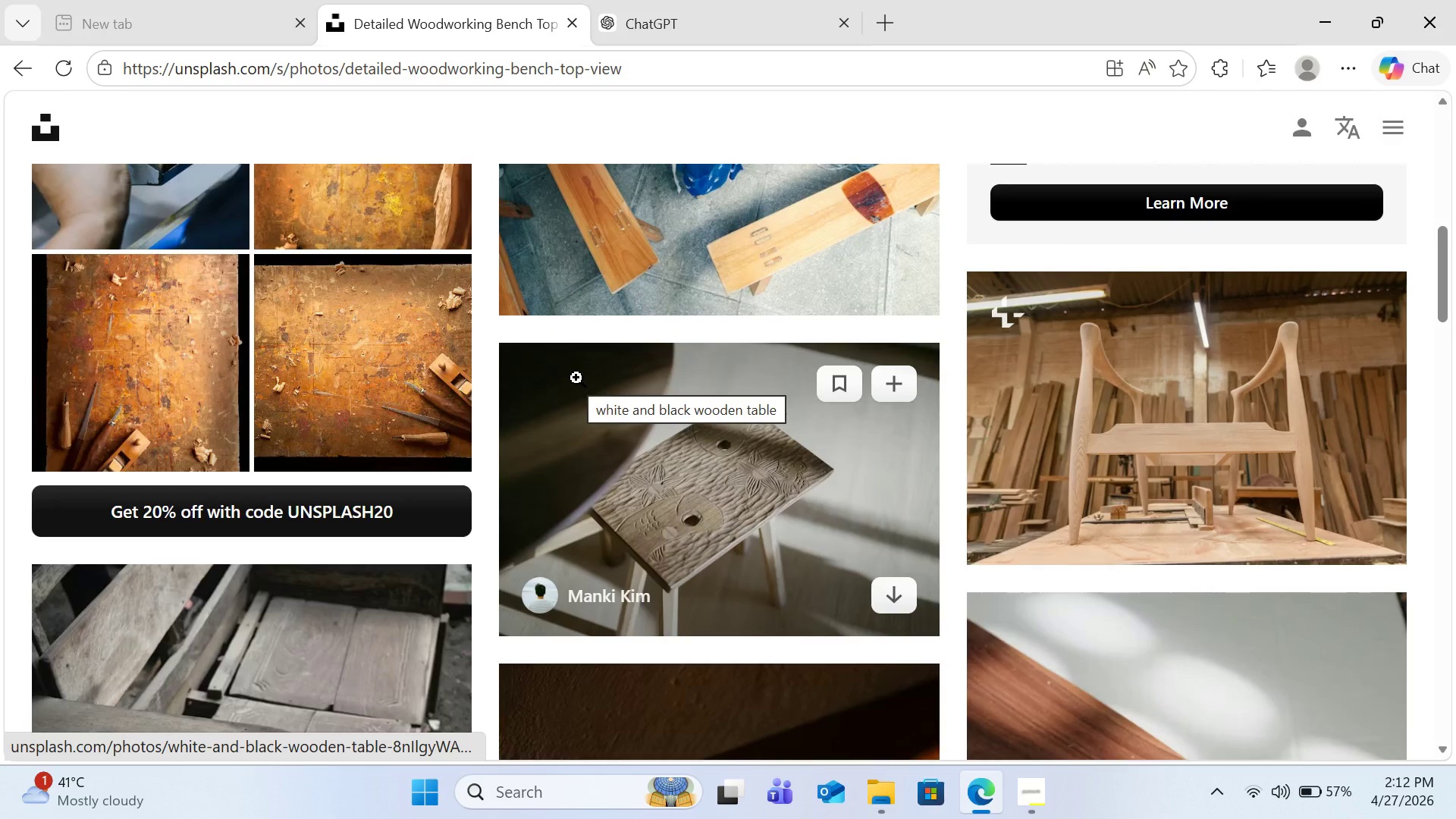 
scroll: coordinate [576, 378], scroll_direction: up, amount: 2.0
 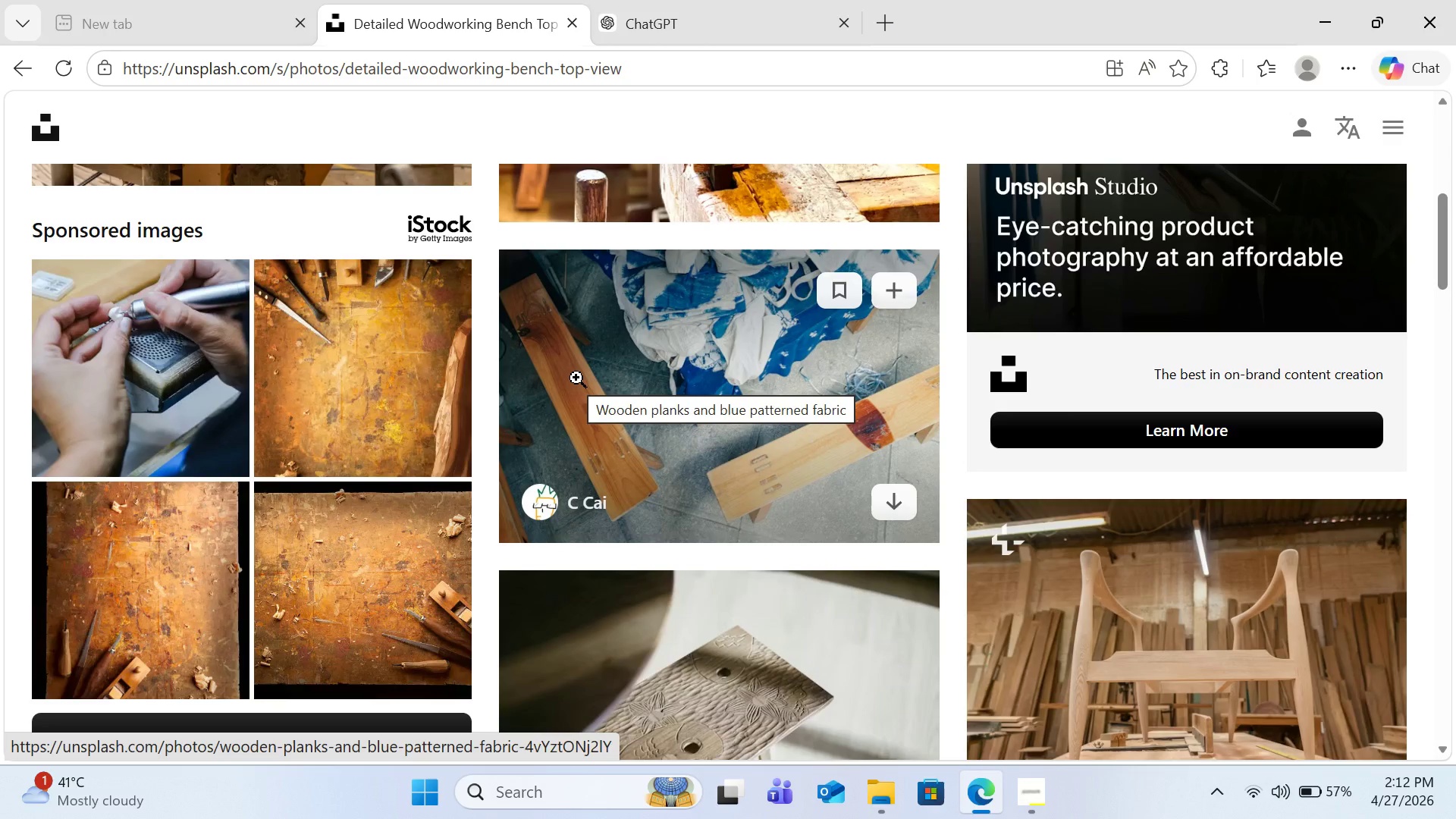 
wait(6.16)
 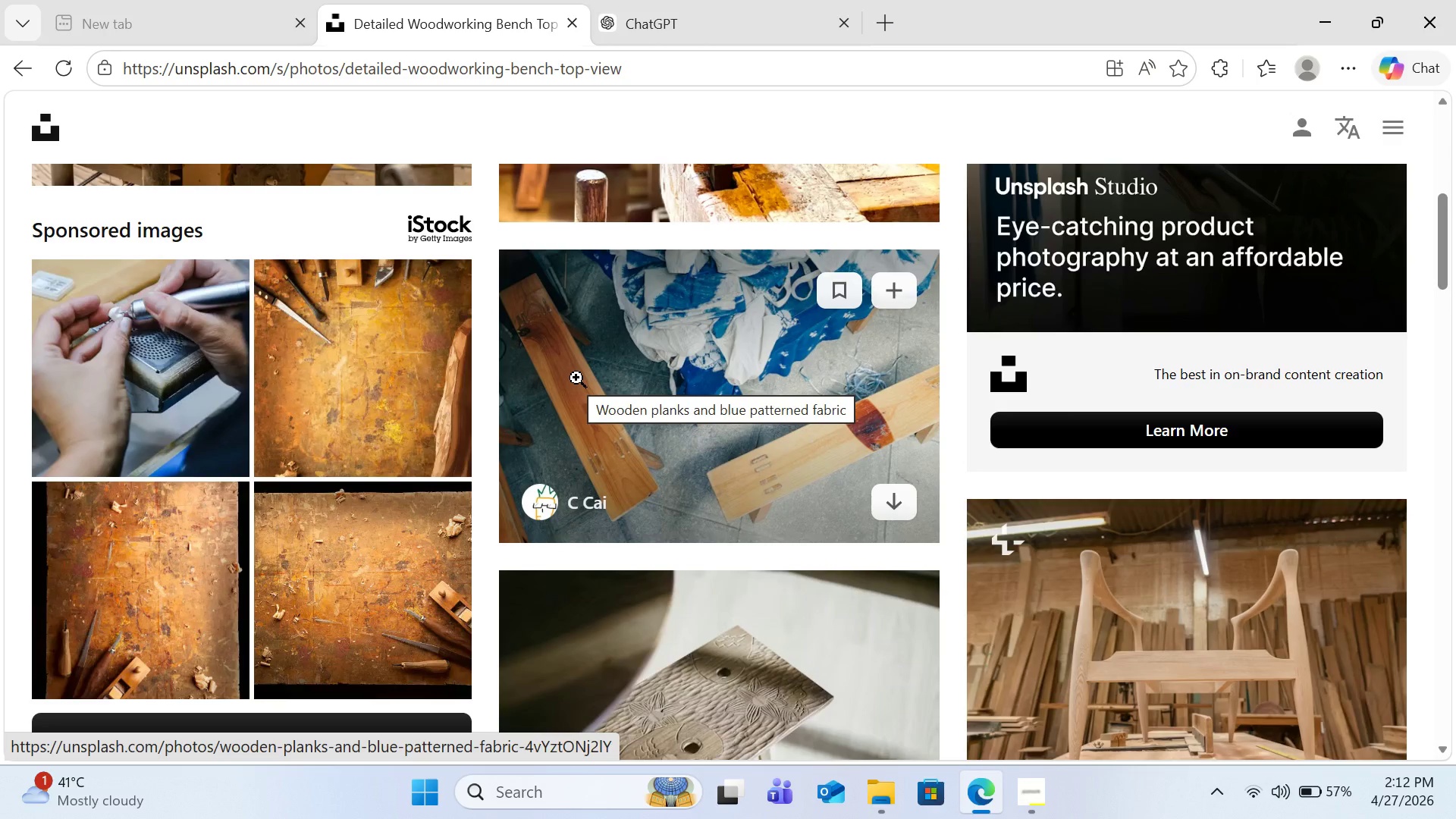 
scroll: coordinate [576, 378], scroll_direction: down, amount: 10.0
 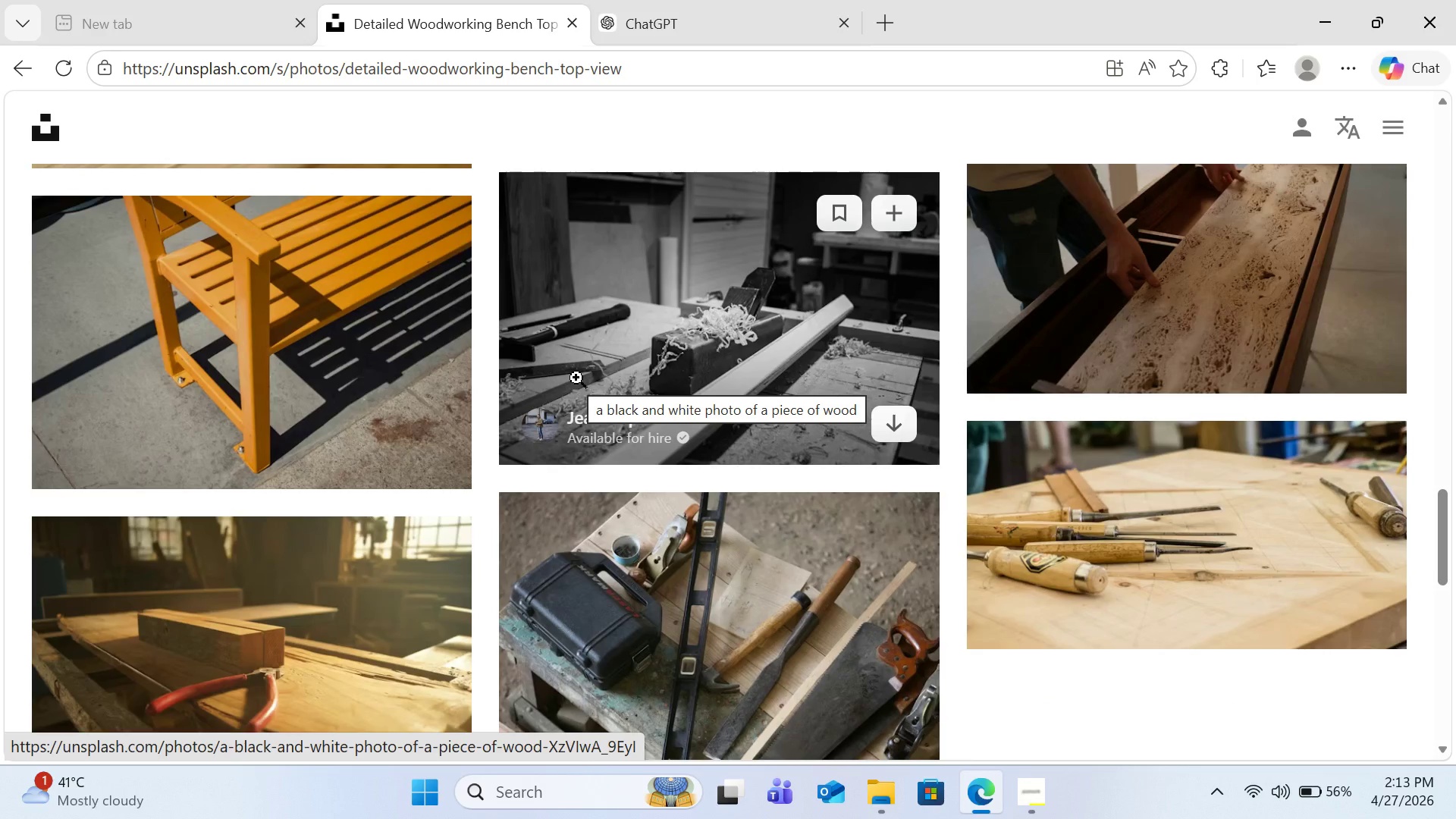 
scroll: coordinate [576, 378], scroll_direction: down, amount: 3.0
 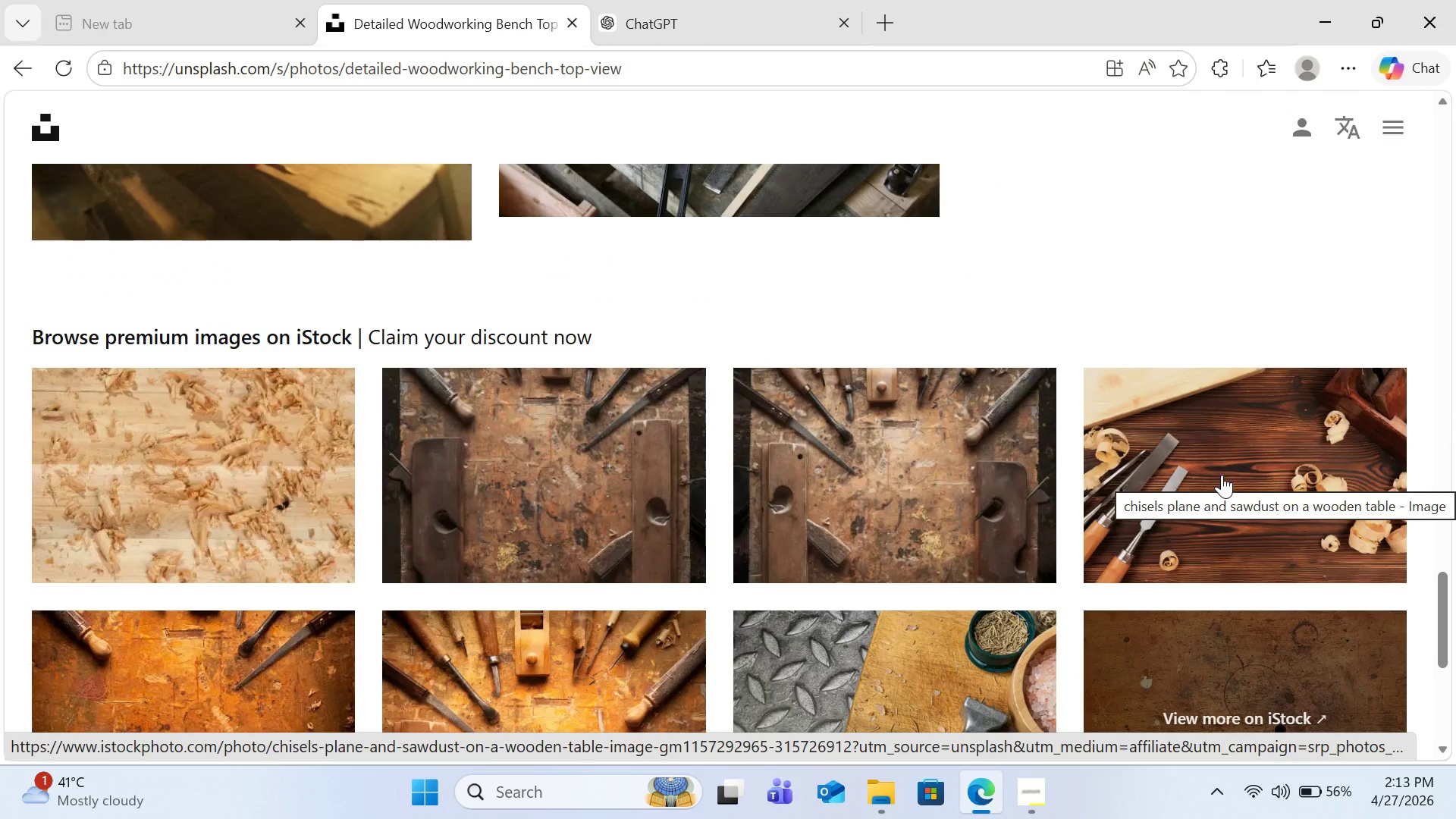 
wait(5.05)
 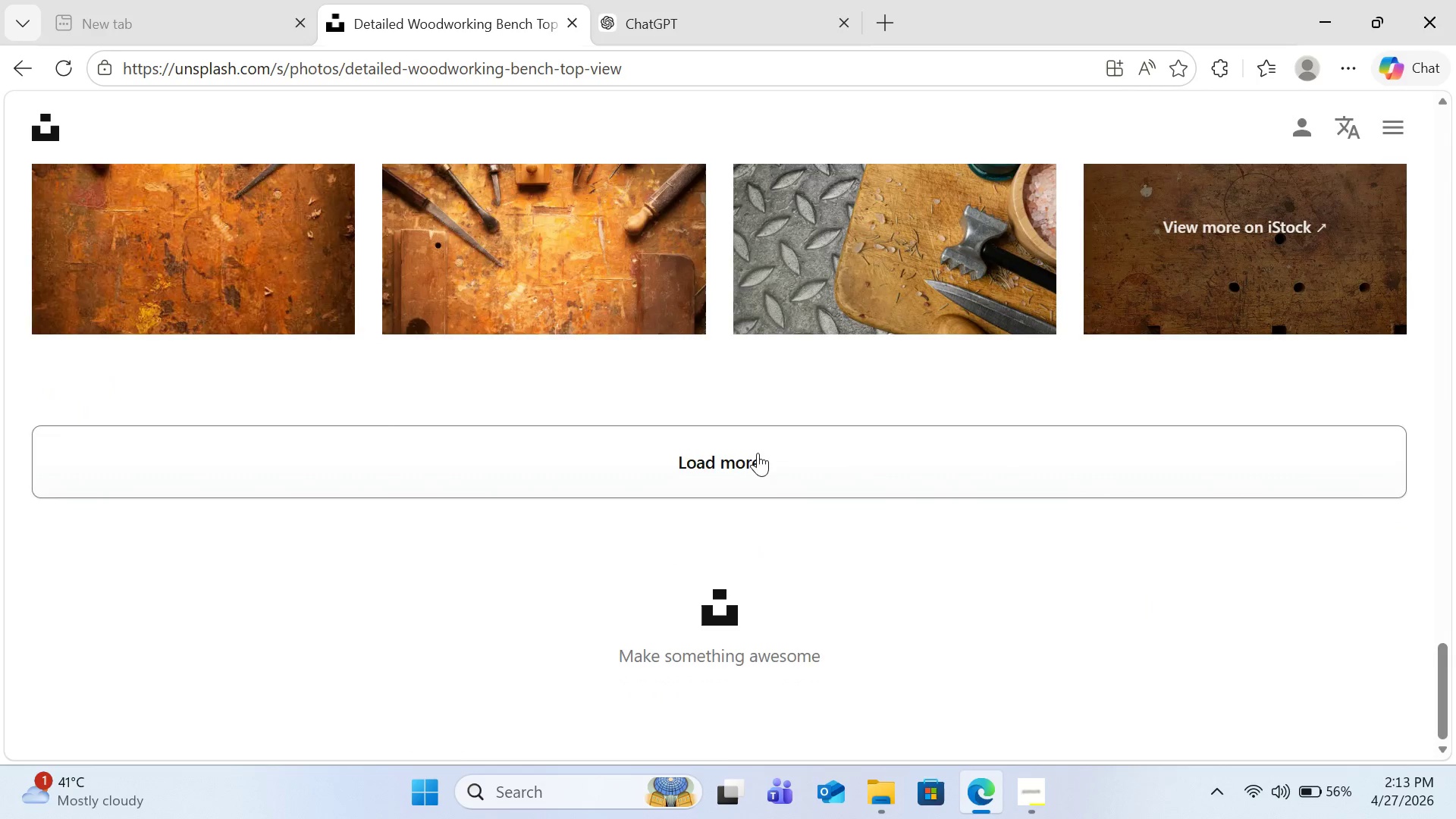 
left_click([751, 451])
 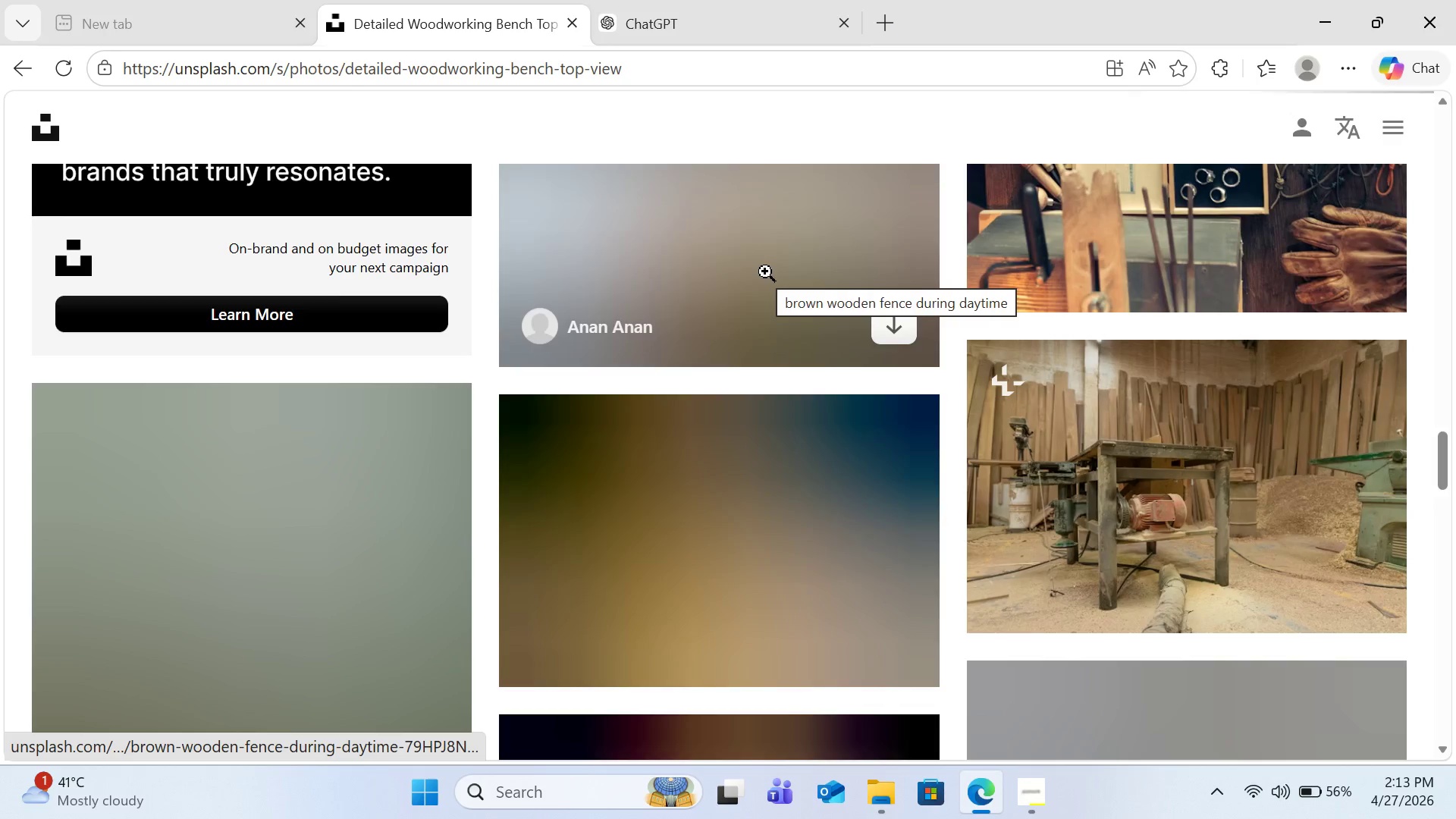 
scroll: coordinate [1074, 460], scroll_direction: down, amount: 5.0
 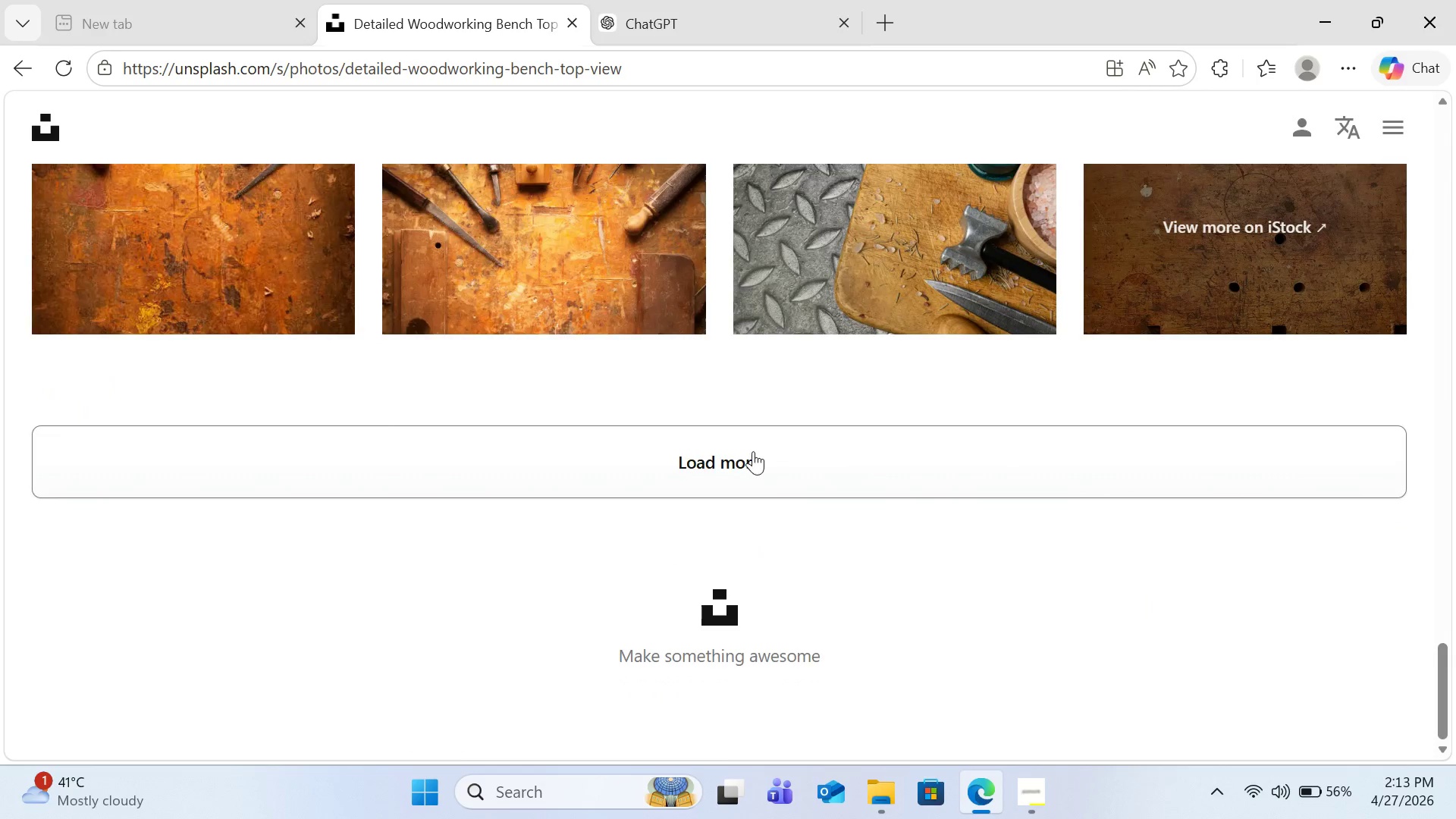 
scroll: coordinate [765, 271], scroll_direction: up, amount: 4.0
 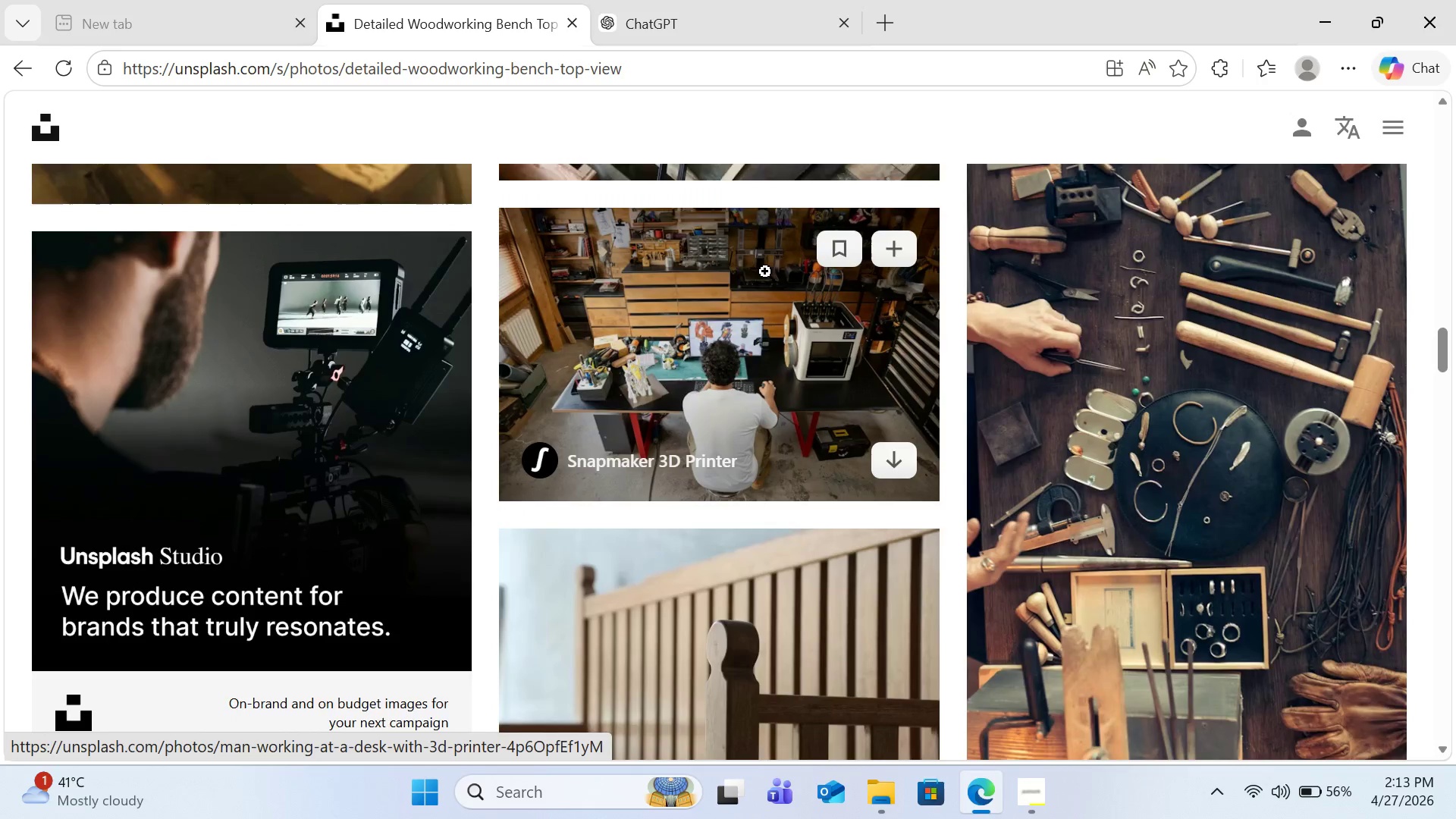 
scroll: coordinate [765, 271], scroll_direction: down, amount: 18.0
 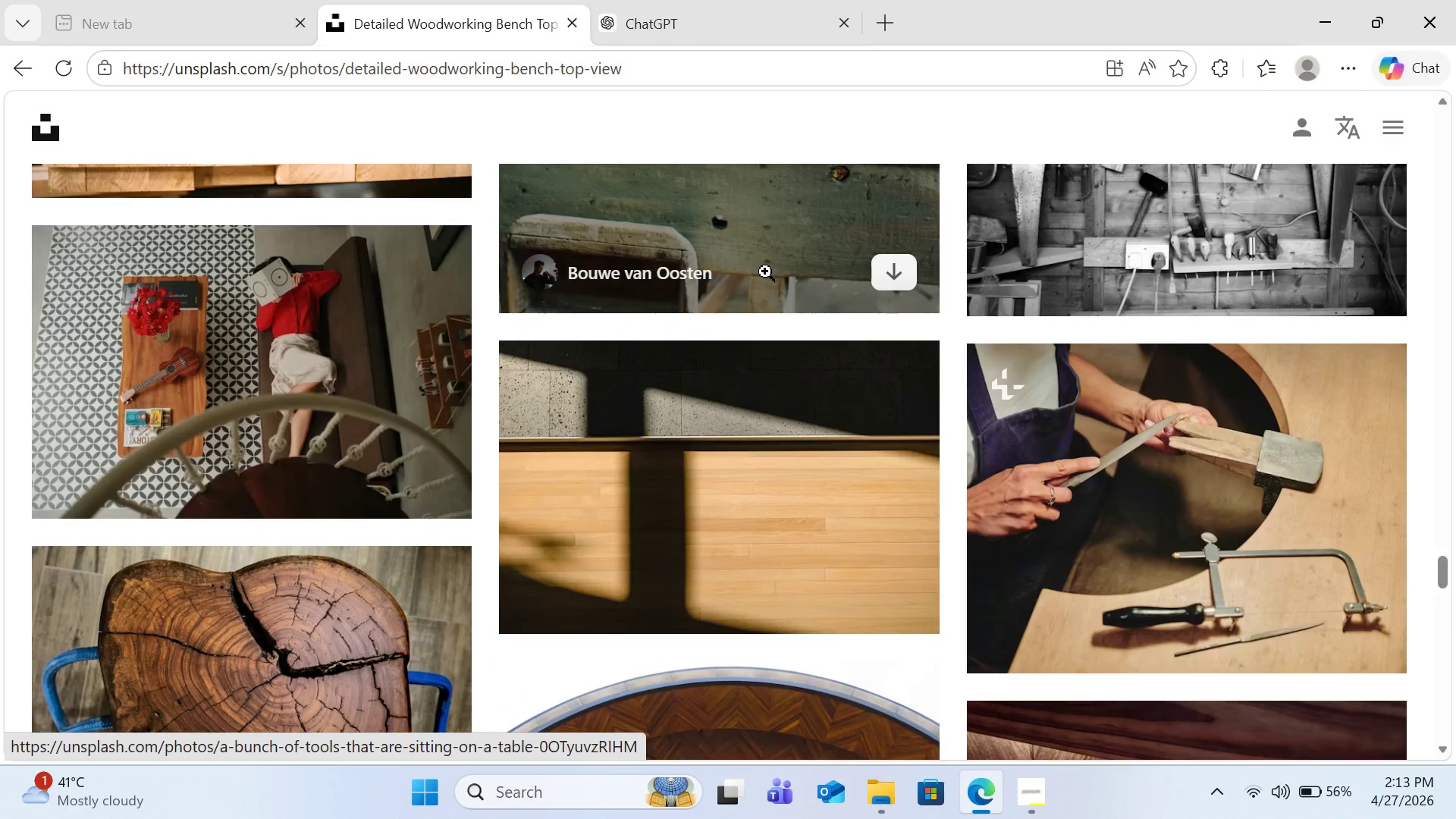 
scroll: coordinate [765, 271], scroll_direction: down, amount: 7.0
 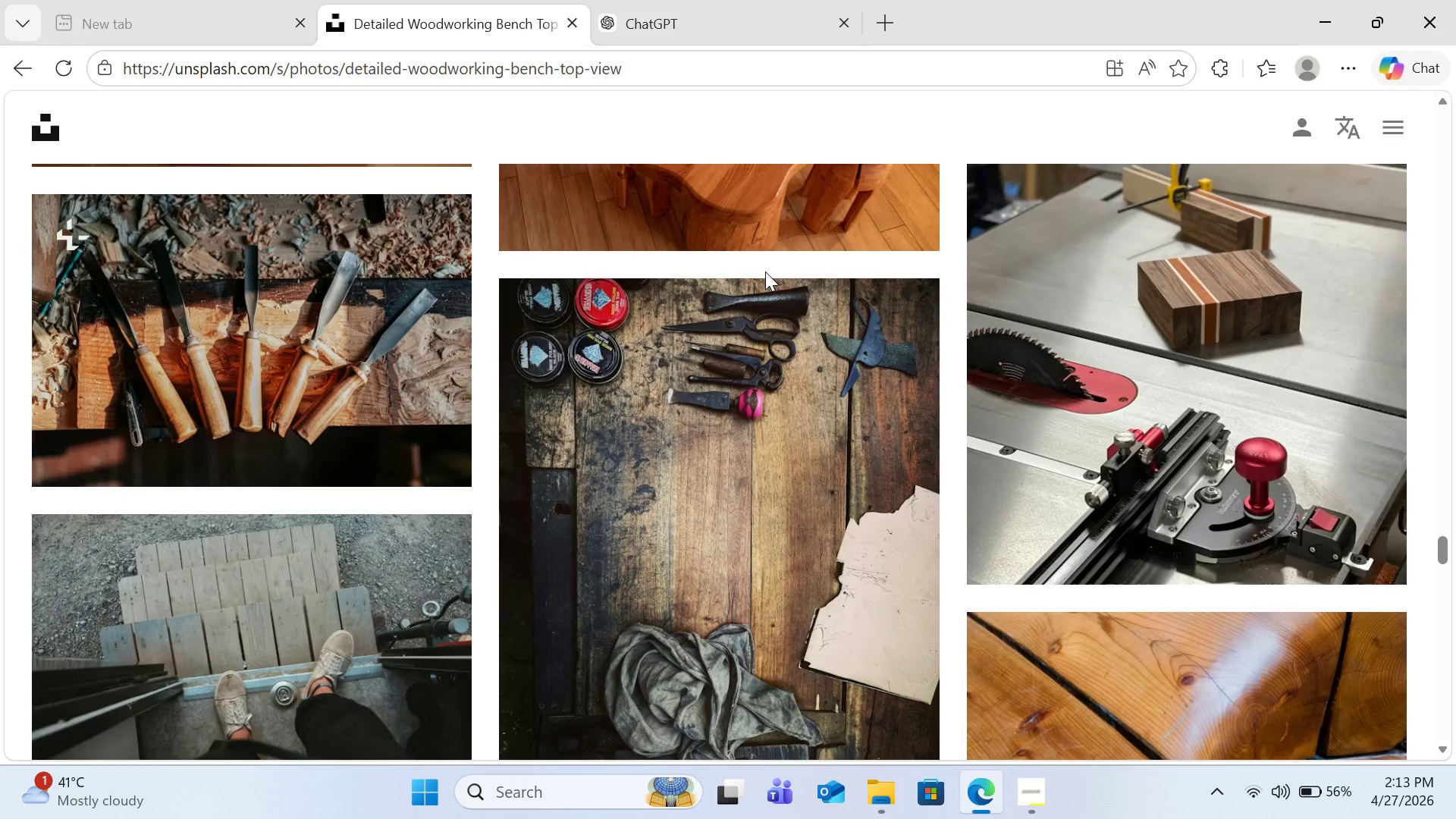 
wait(7.71)
 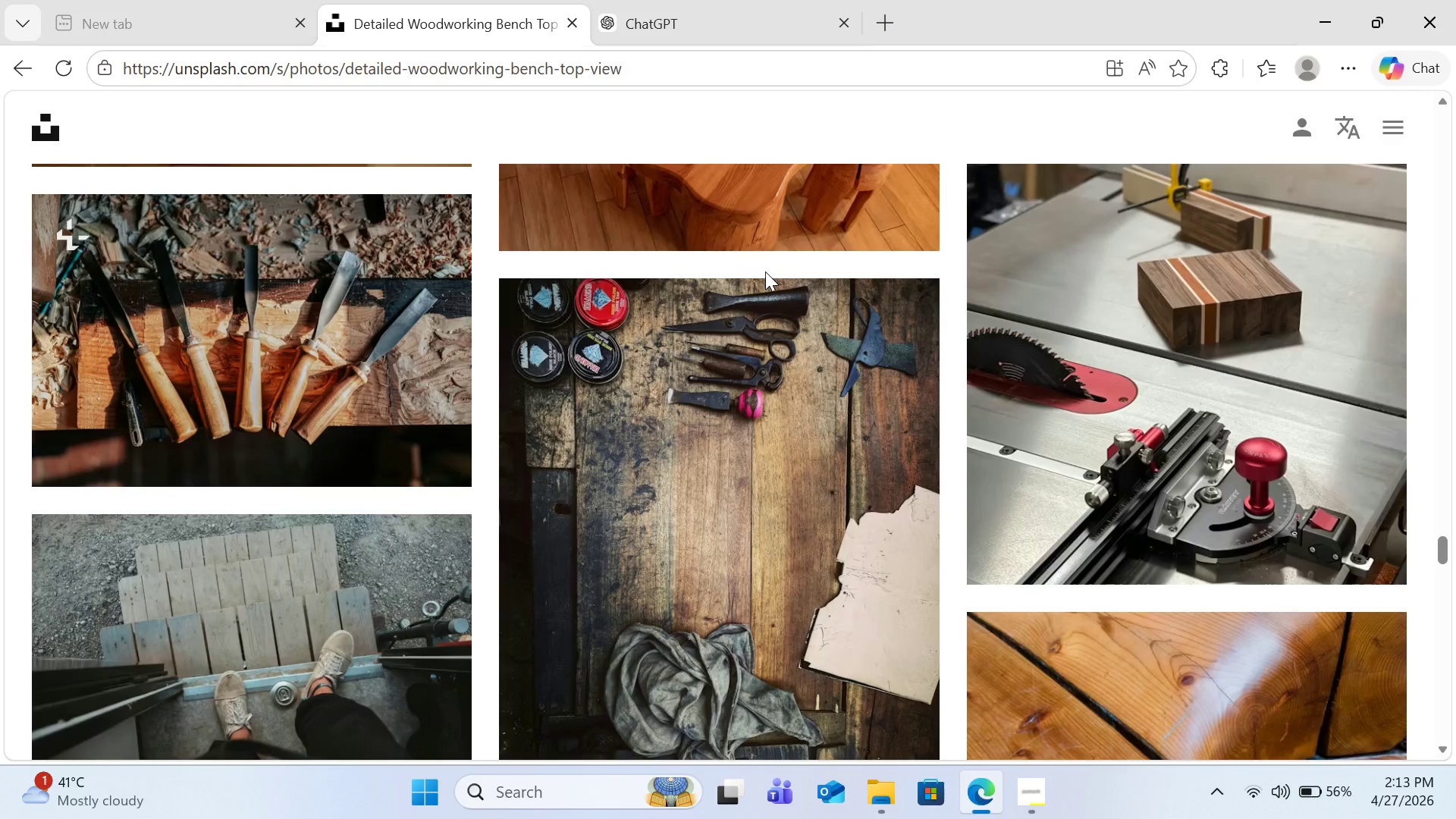 
scroll: coordinate [765, 271], scroll_direction: down, amount: 19.0
 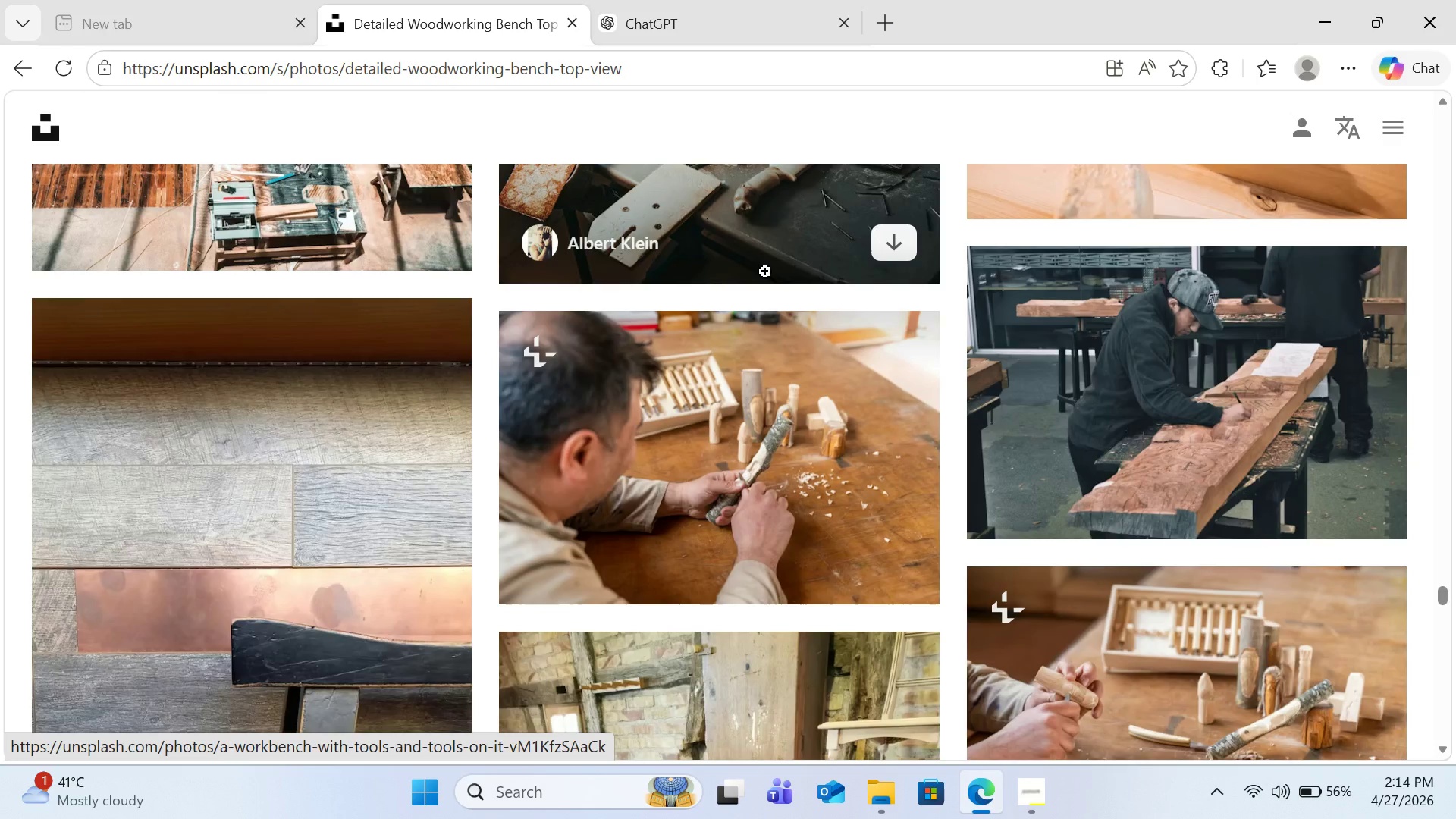 
scroll: coordinate [765, 271], scroll_direction: down, amount: 15.0
 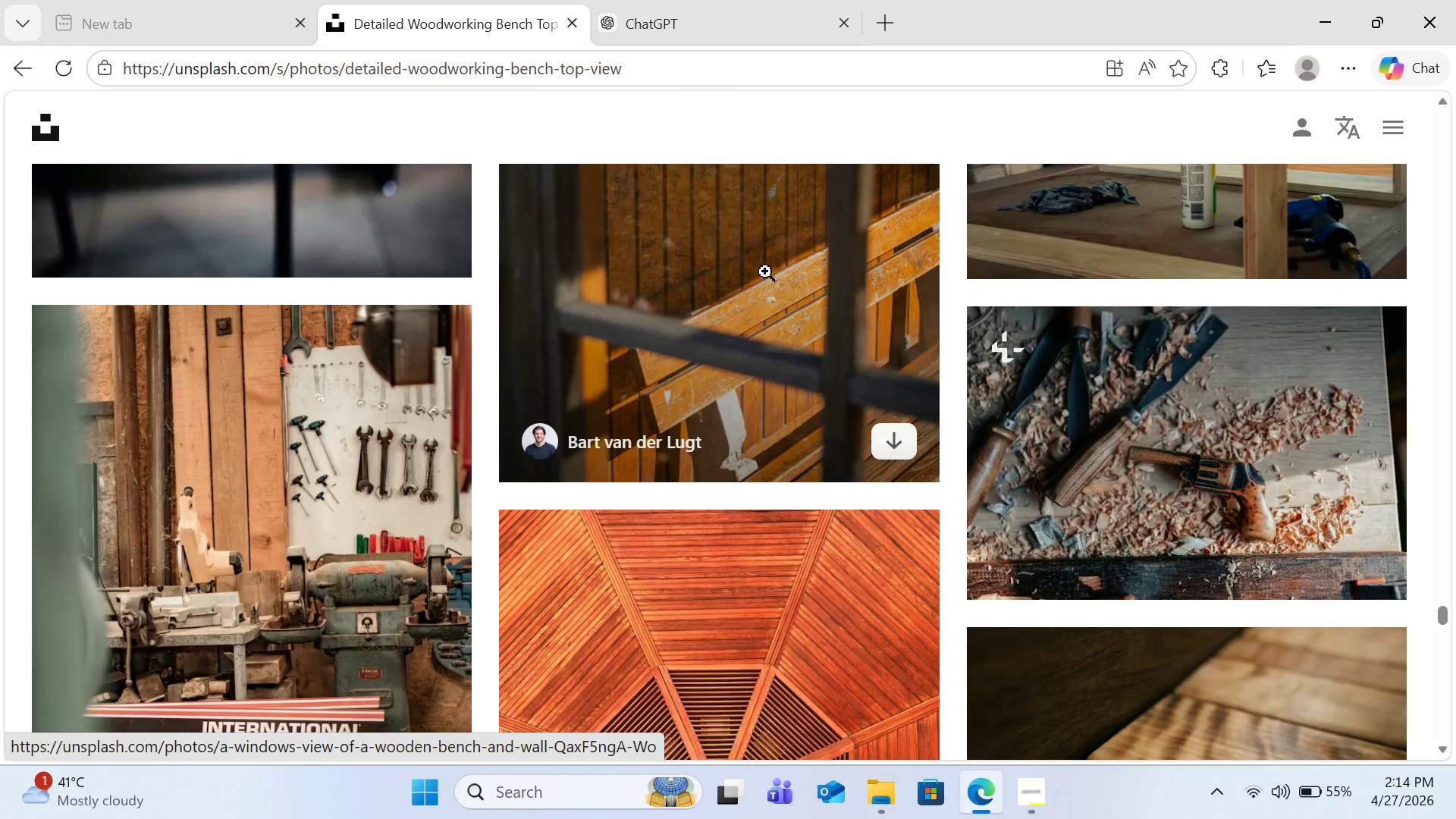 
scroll: coordinate [765, 271], scroll_direction: down, amount: 13.0
 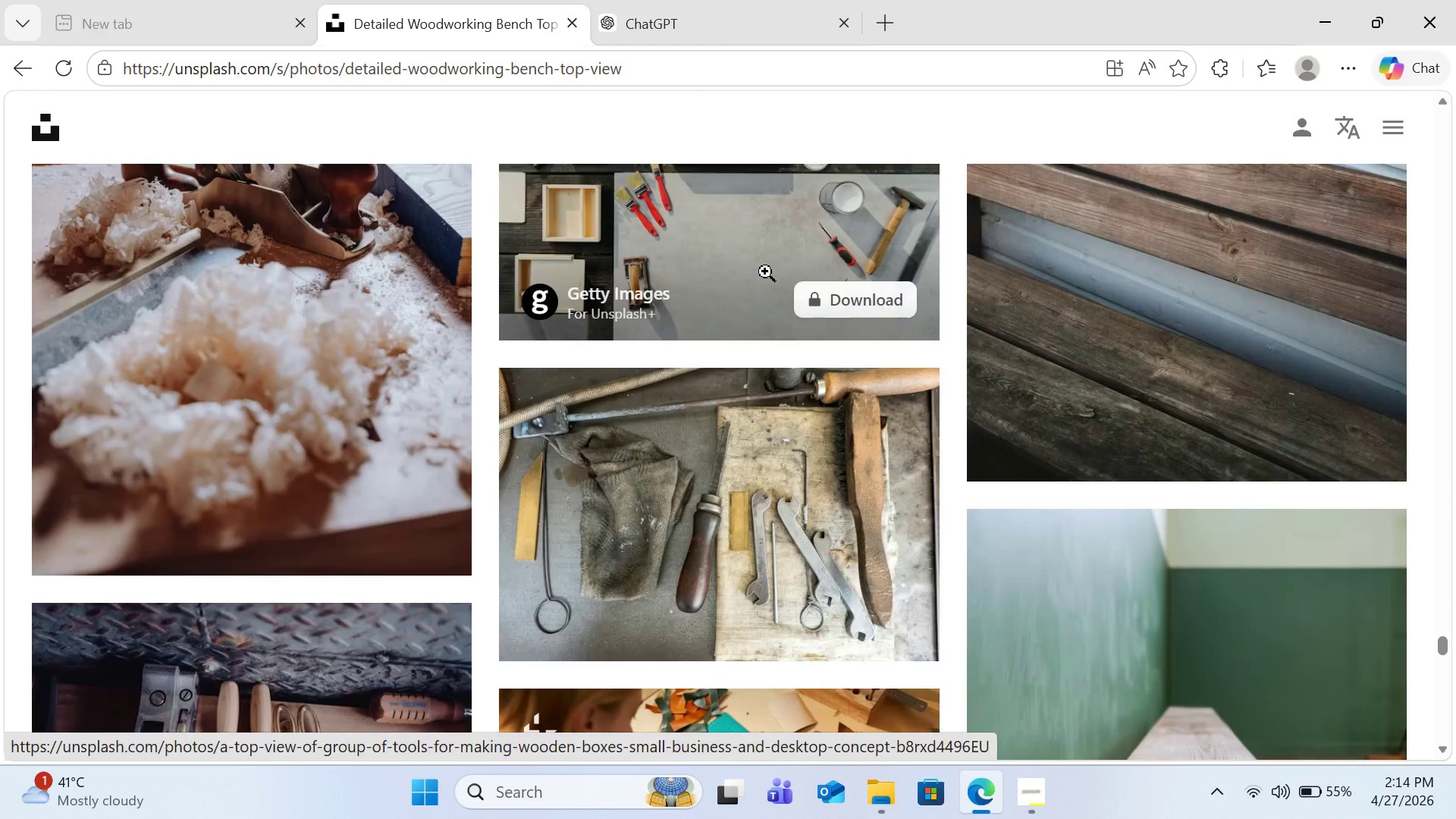 
wait(8.69)
 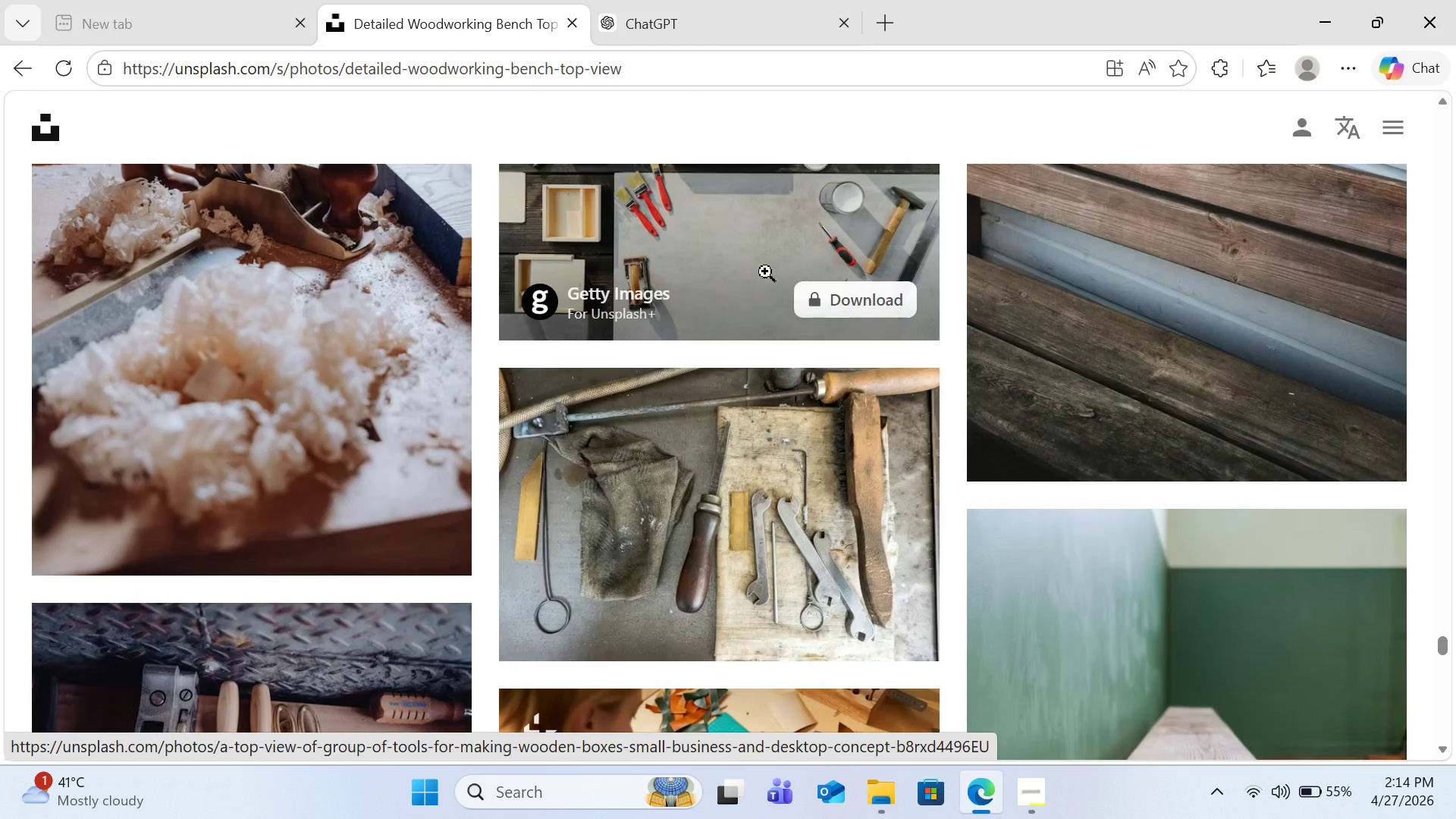 
left_click([898, 627])
 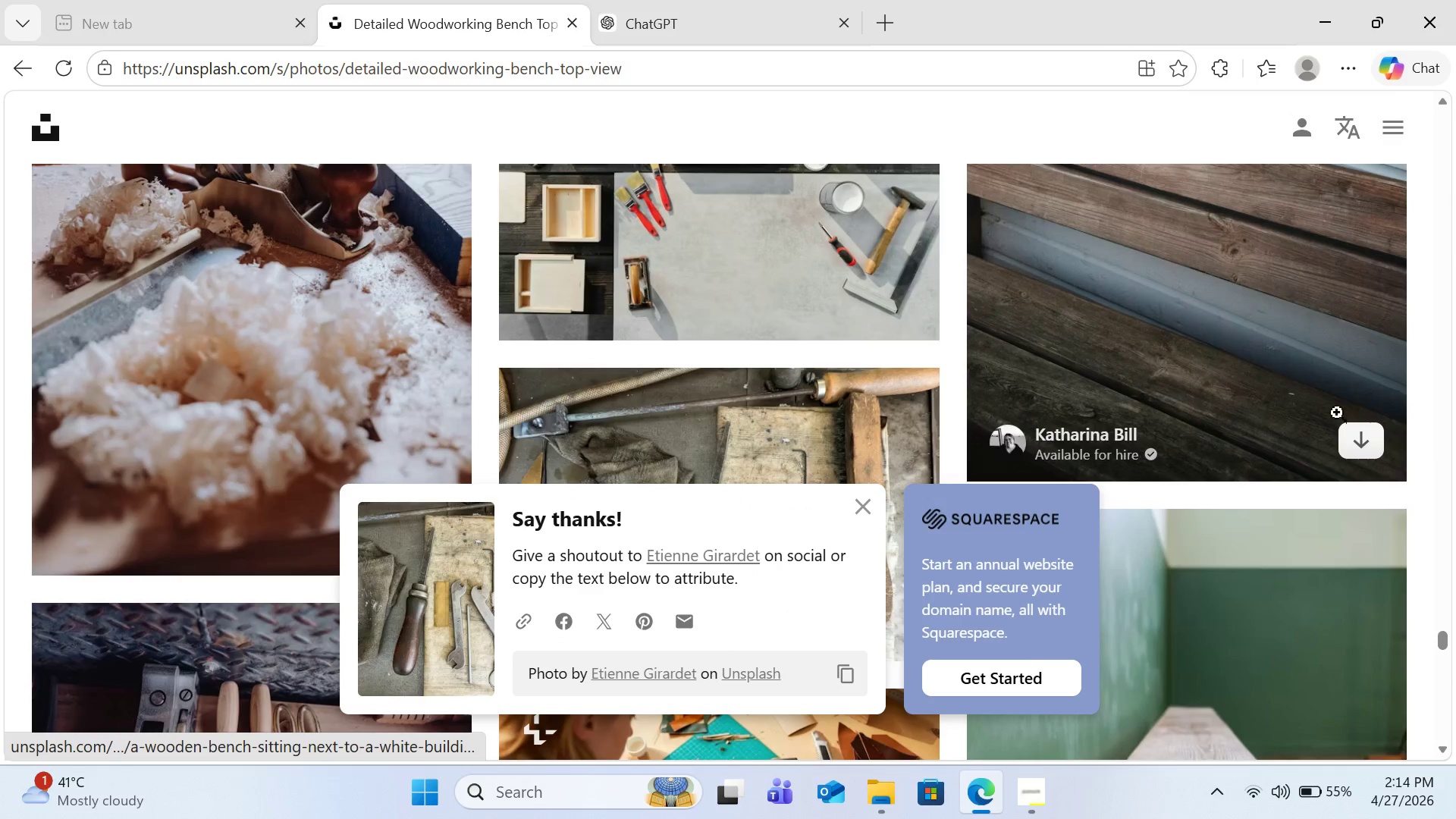 
left_click([1434, 428])
 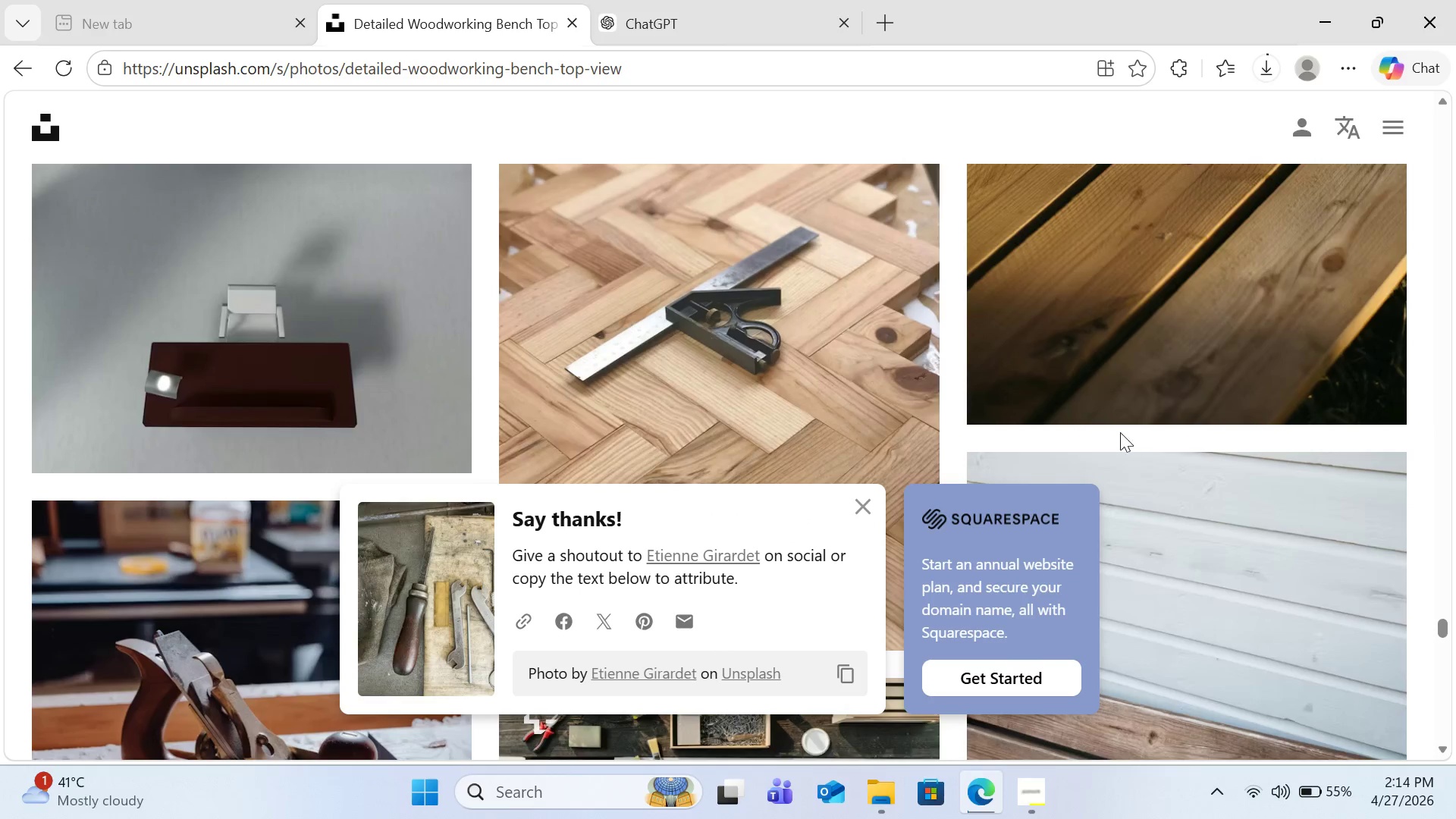 
scroll: coordinate [1114, 431], scroll_direction: down, amount: 2.0
 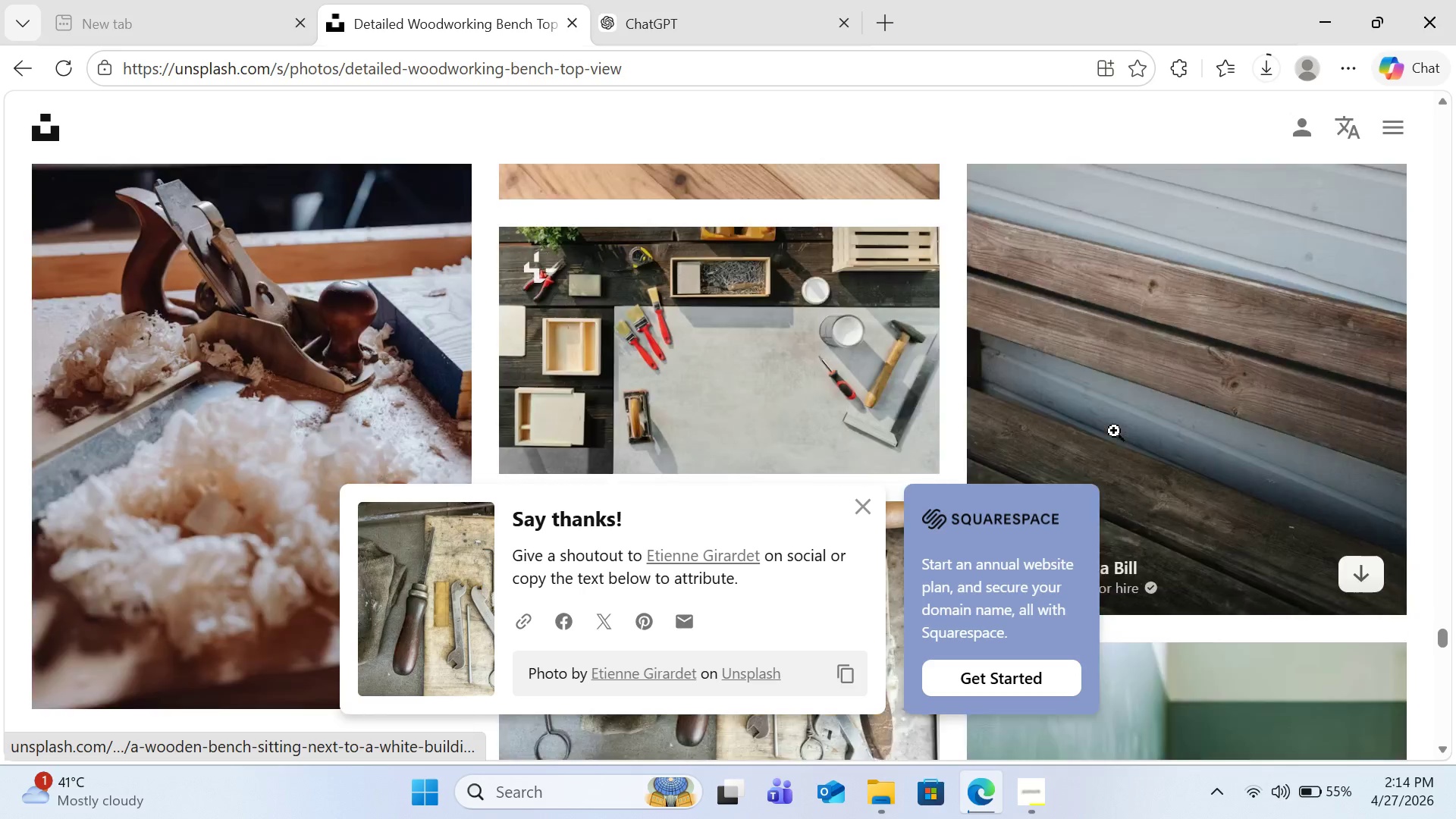 
key(Escape)
 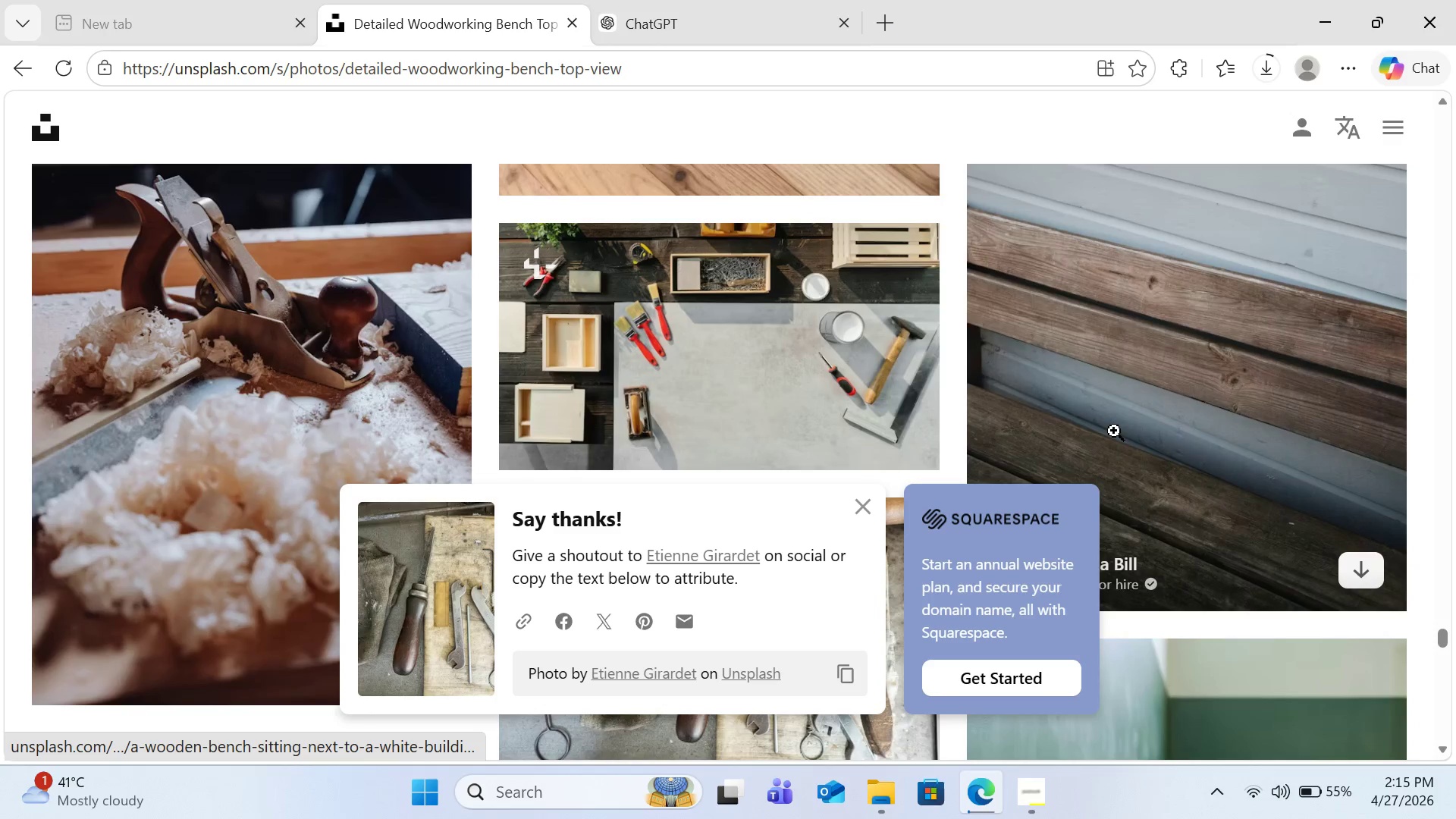 
key(Escape)
 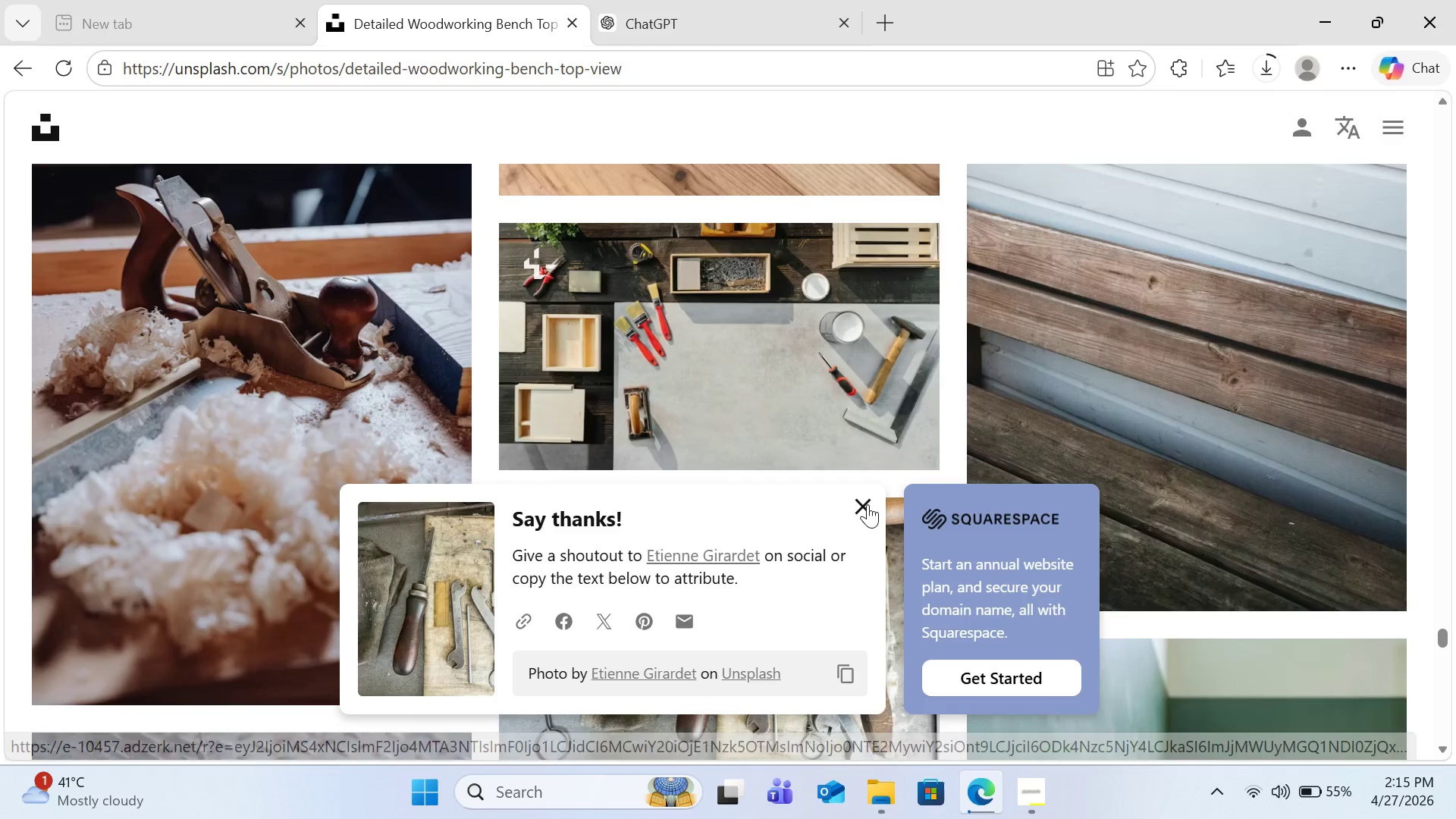 
left_click([865, 504])
 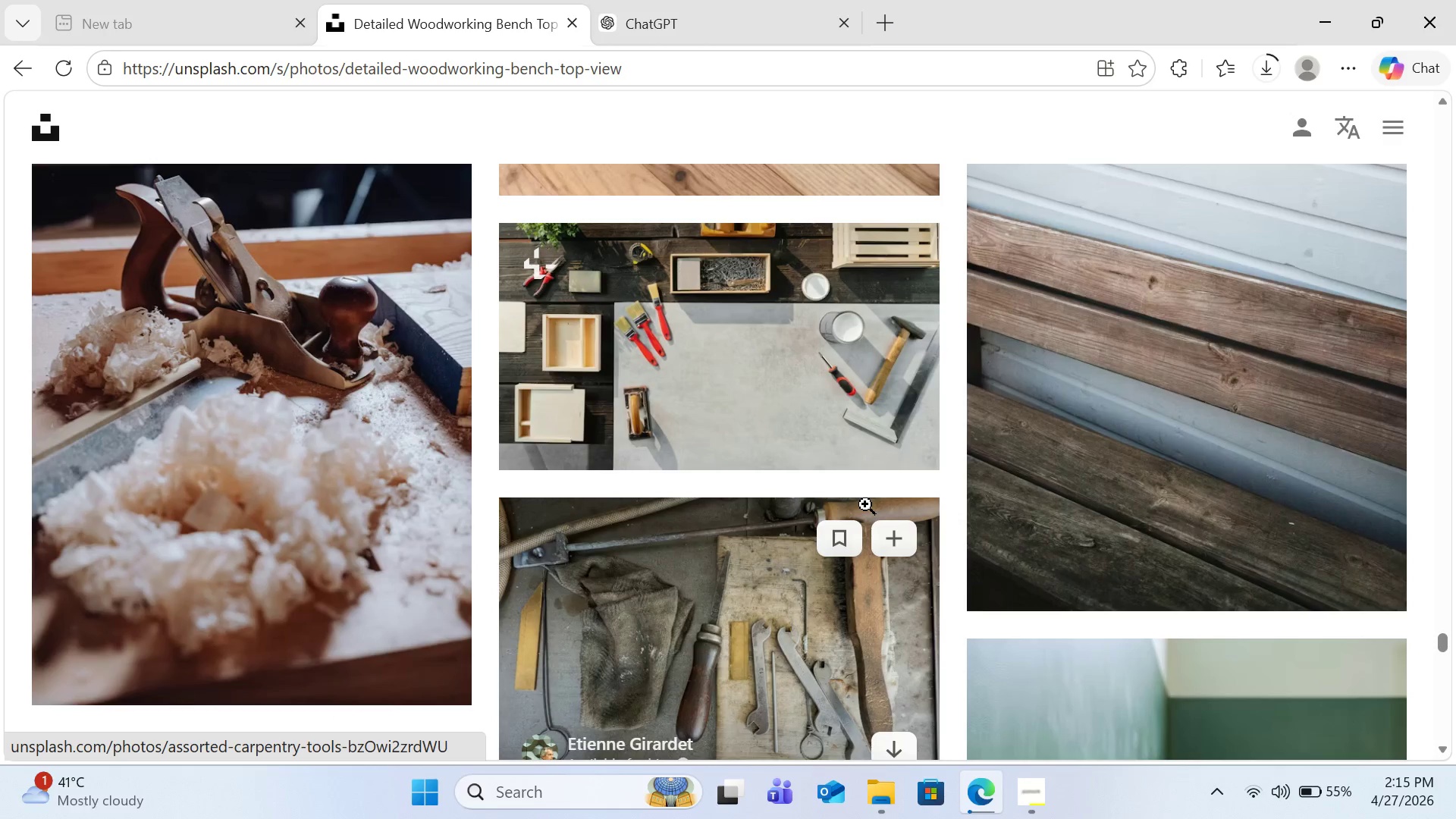 
scroll: coordinate [863, 497], scroll_direction: down, amount: 16.0
 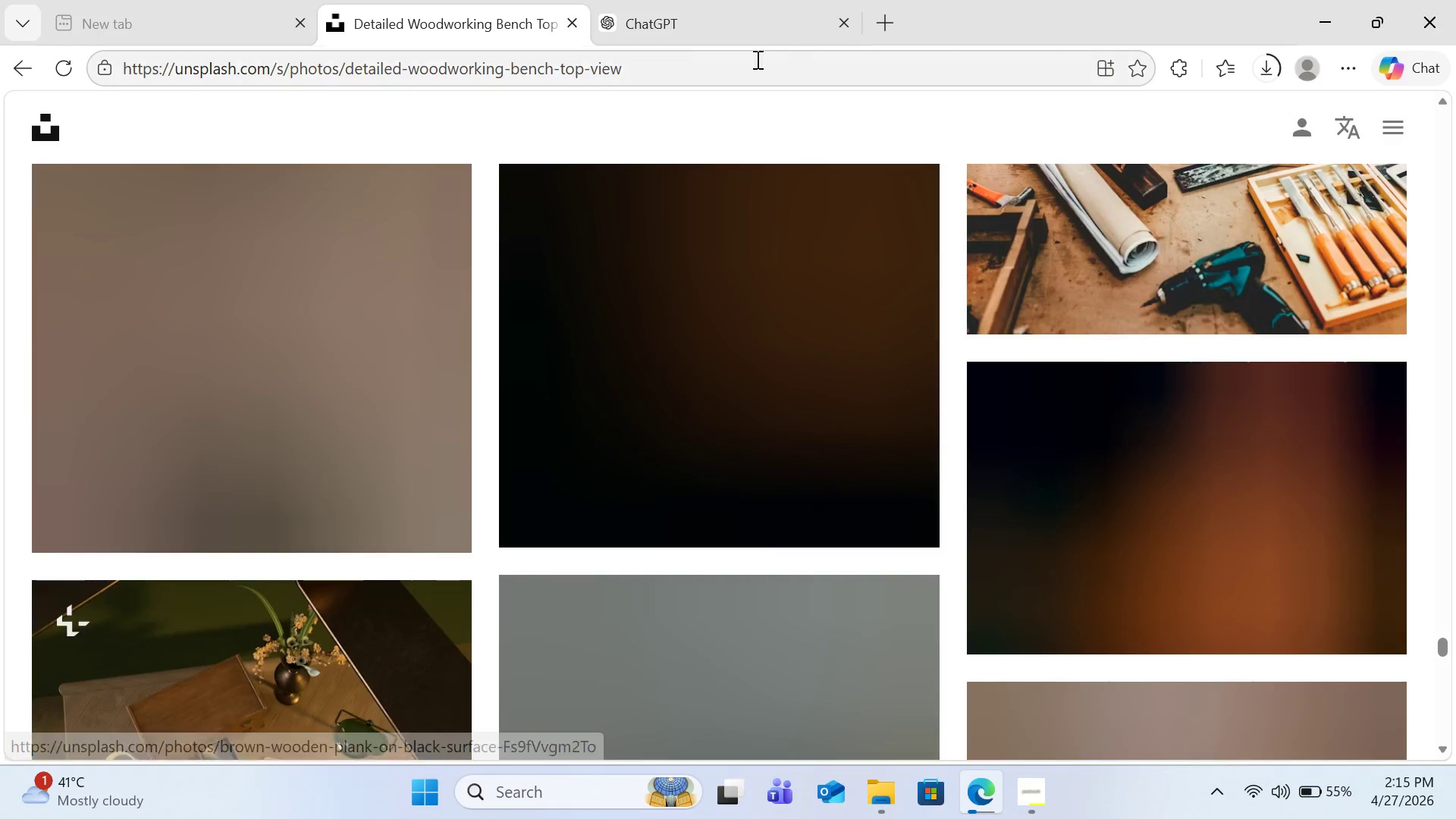 
left_click([795, 31])
 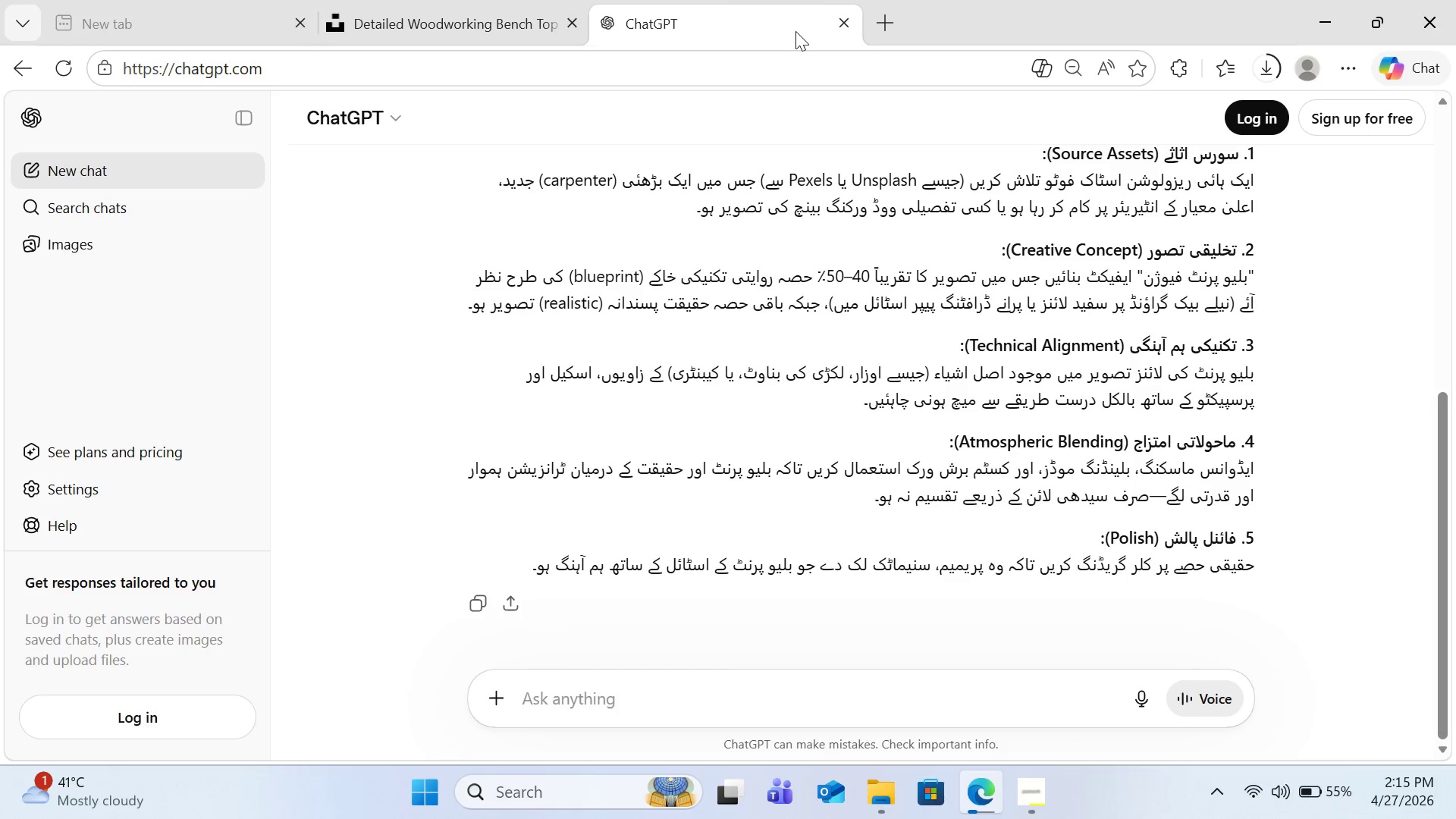 
key(P)
 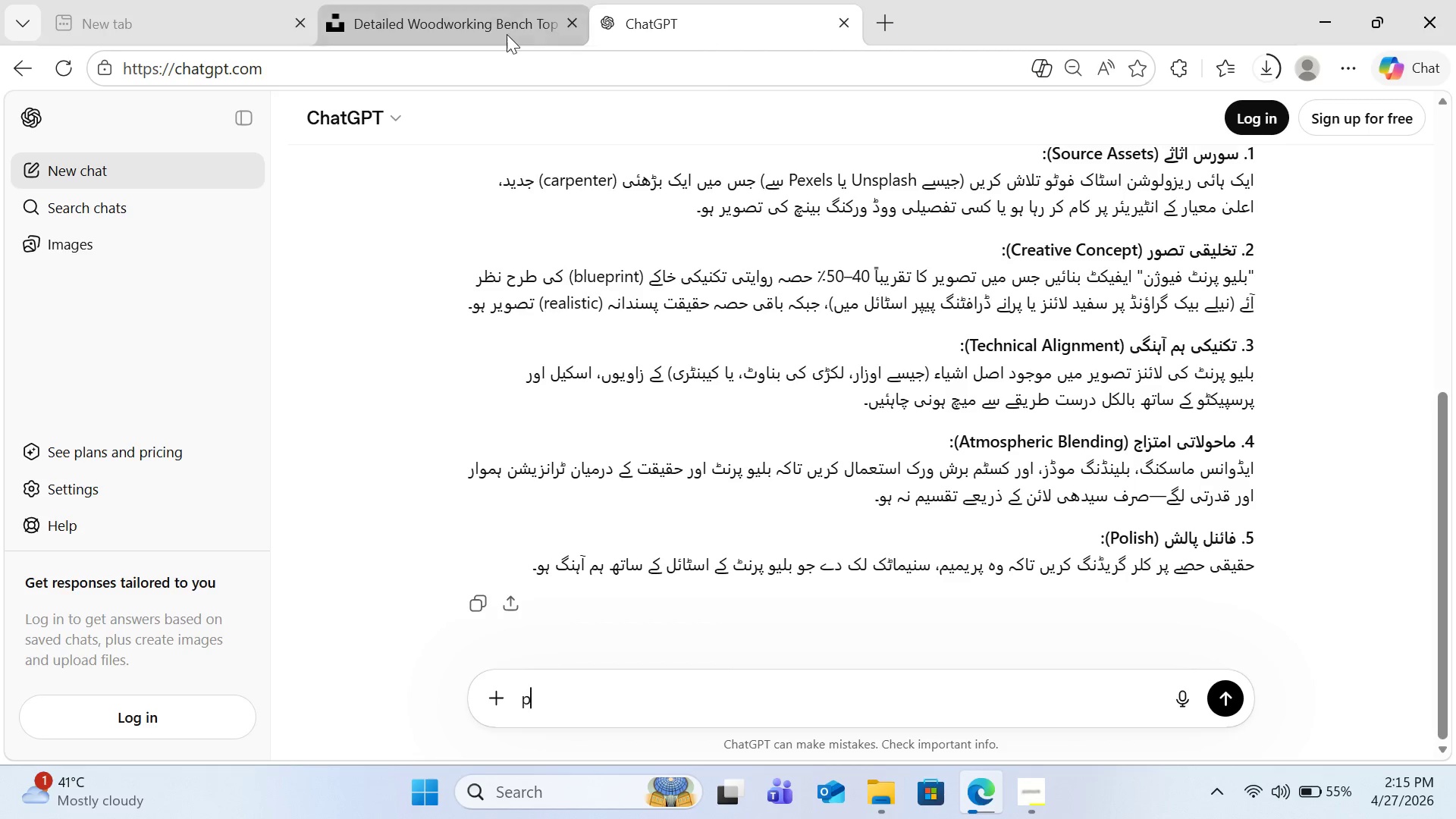 
left_click([504, 34])
 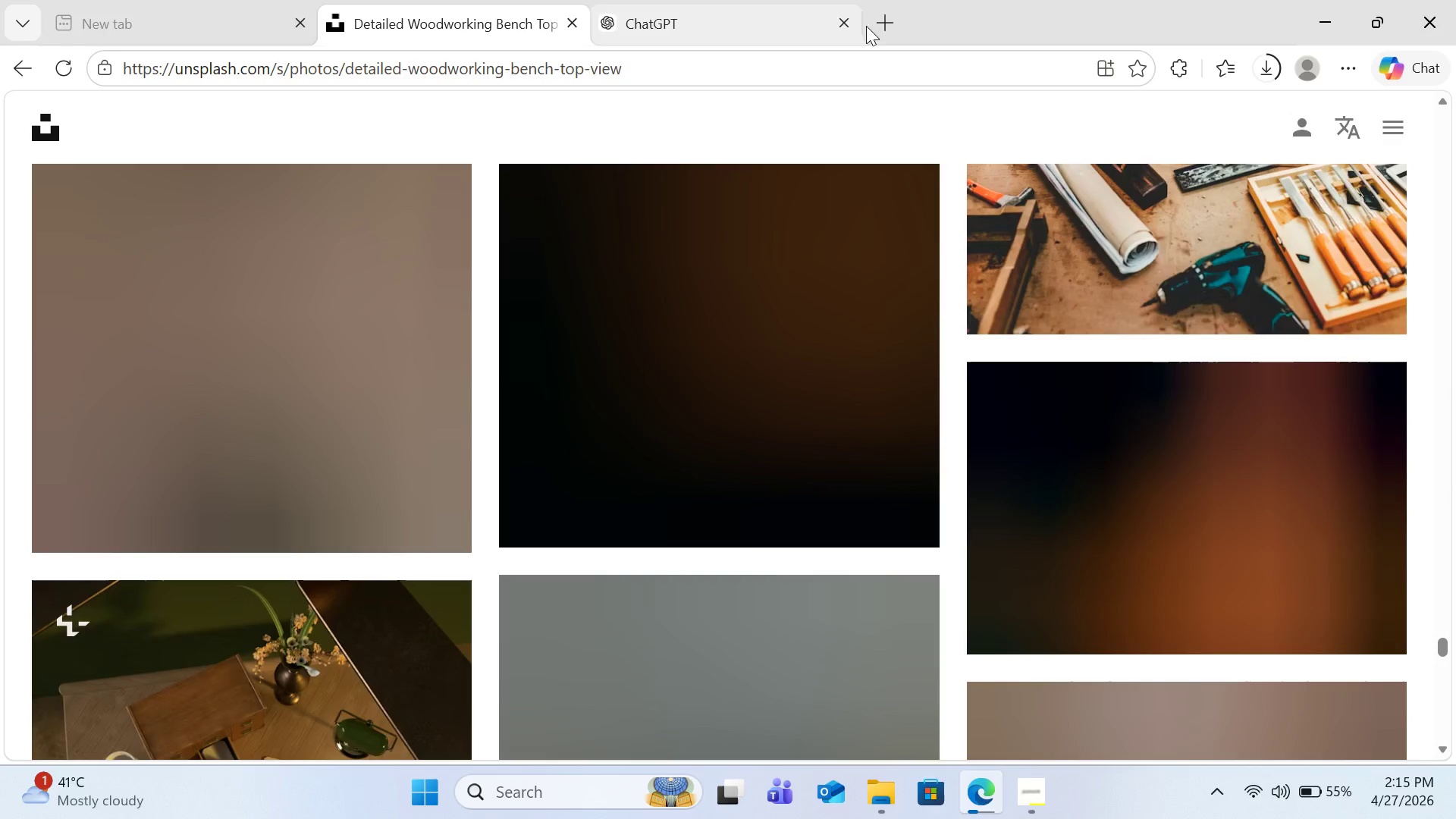 
left_click([875, 22])
 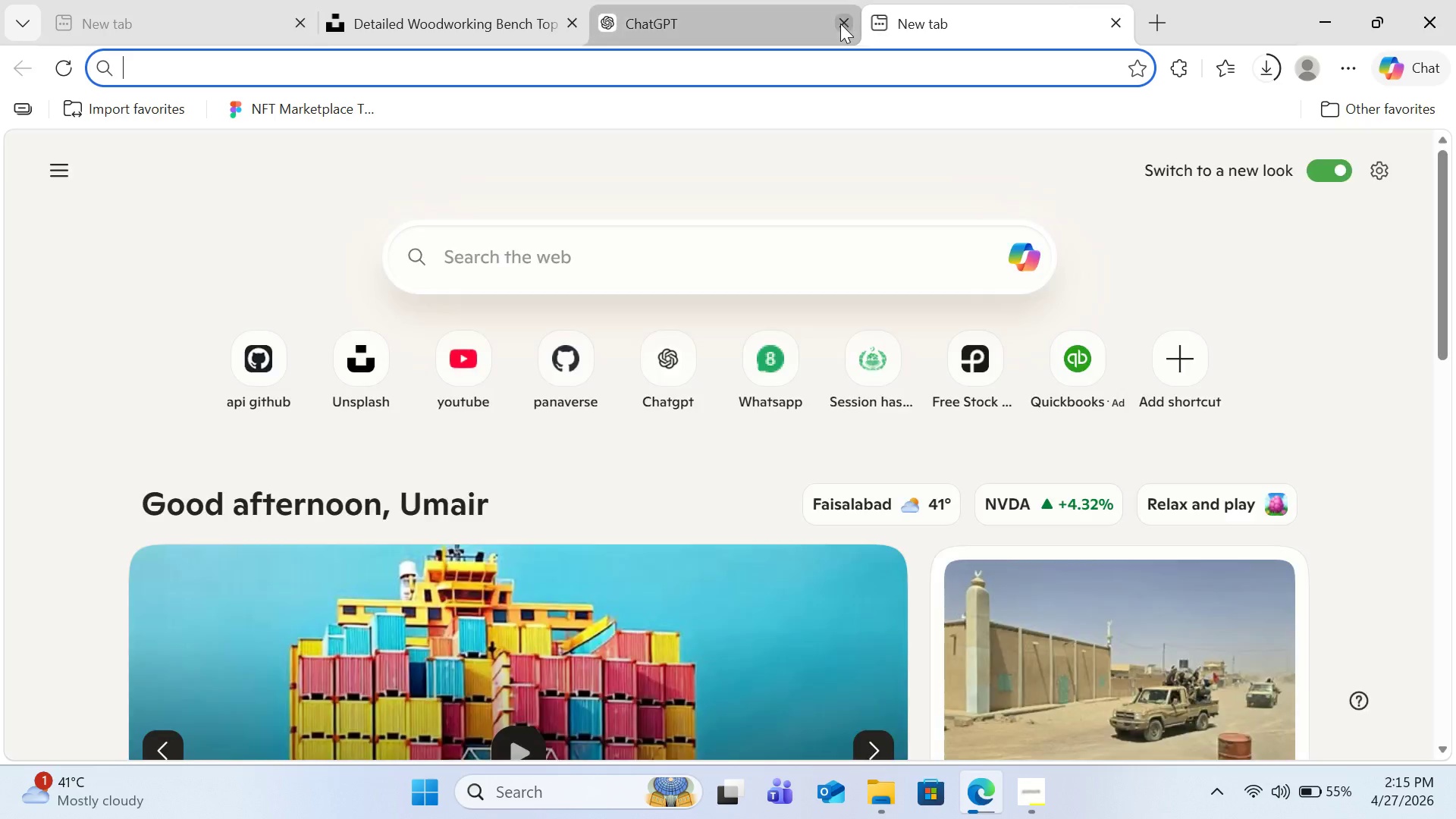 
left_click([840, 24])
 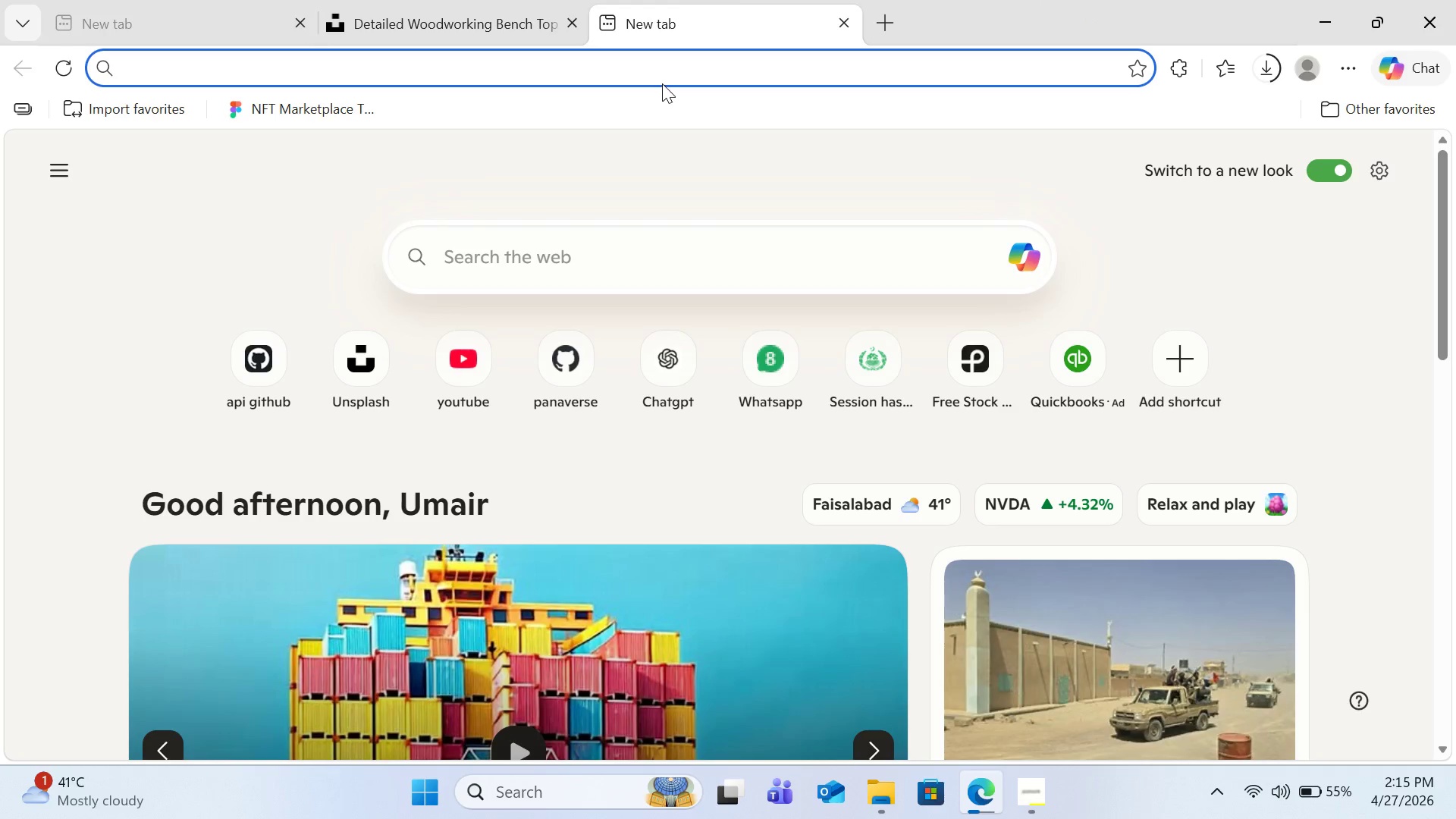 
left_click([662, 83])
 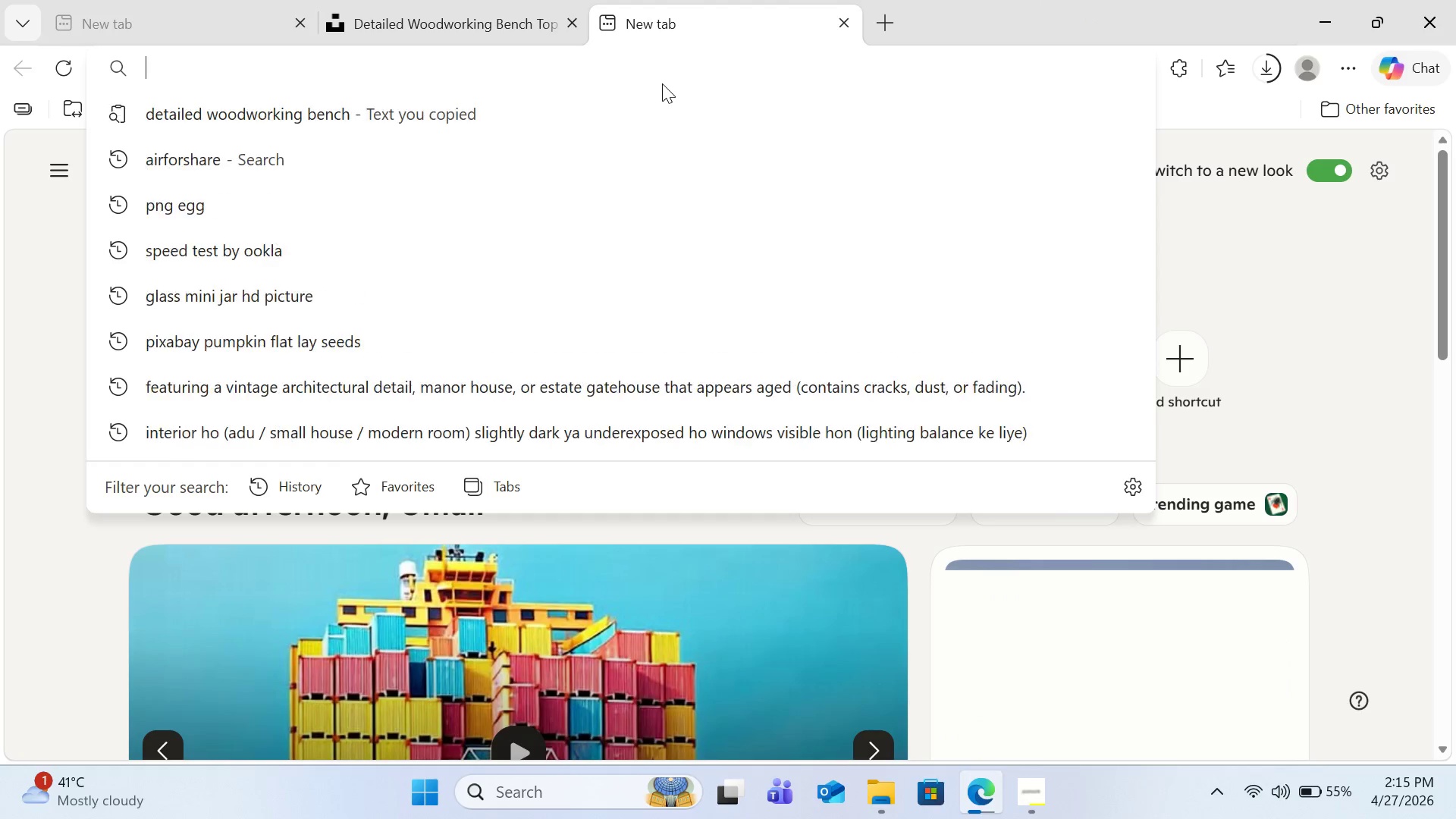 
type(pe)
 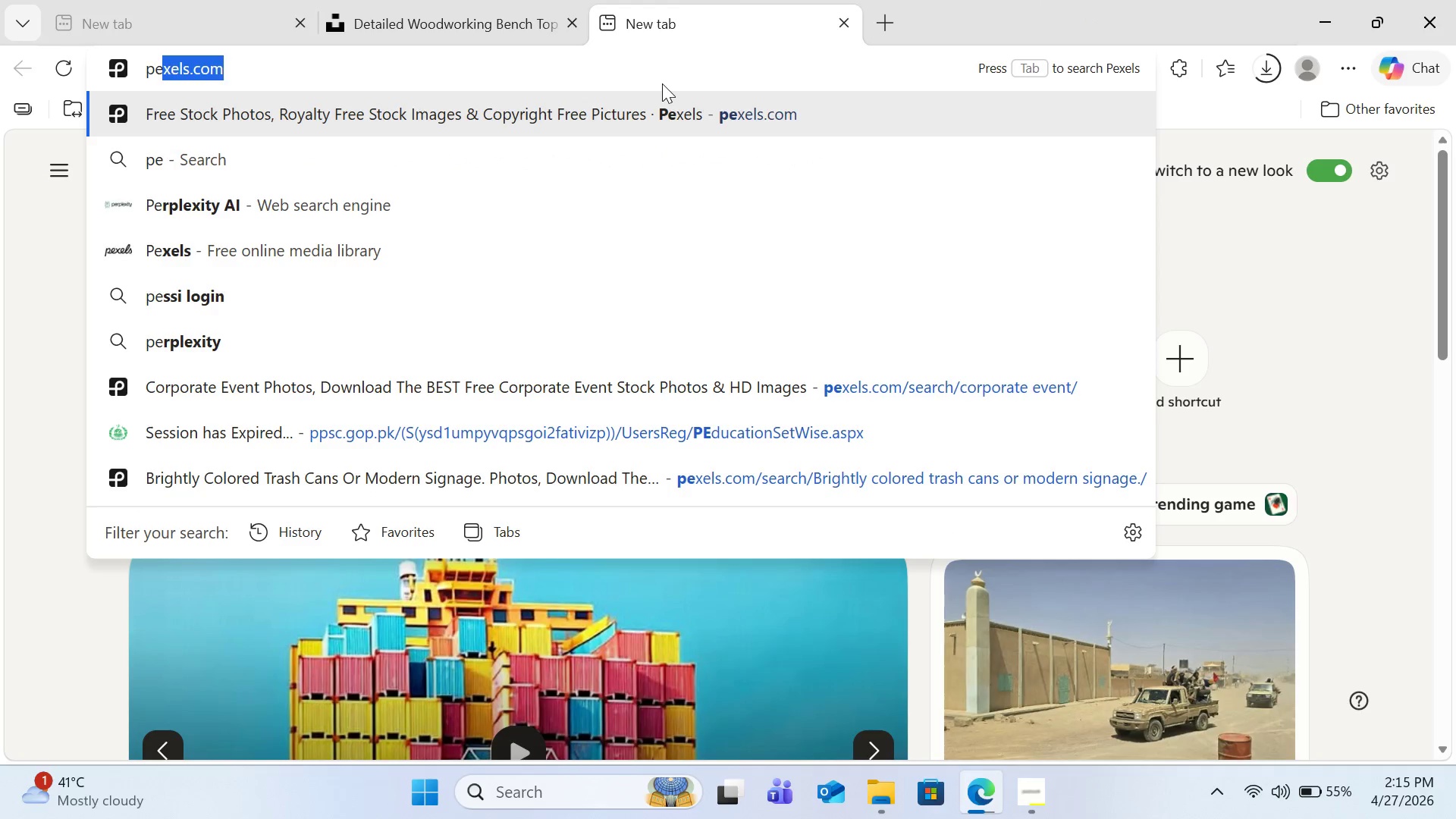 
key(Enter)
 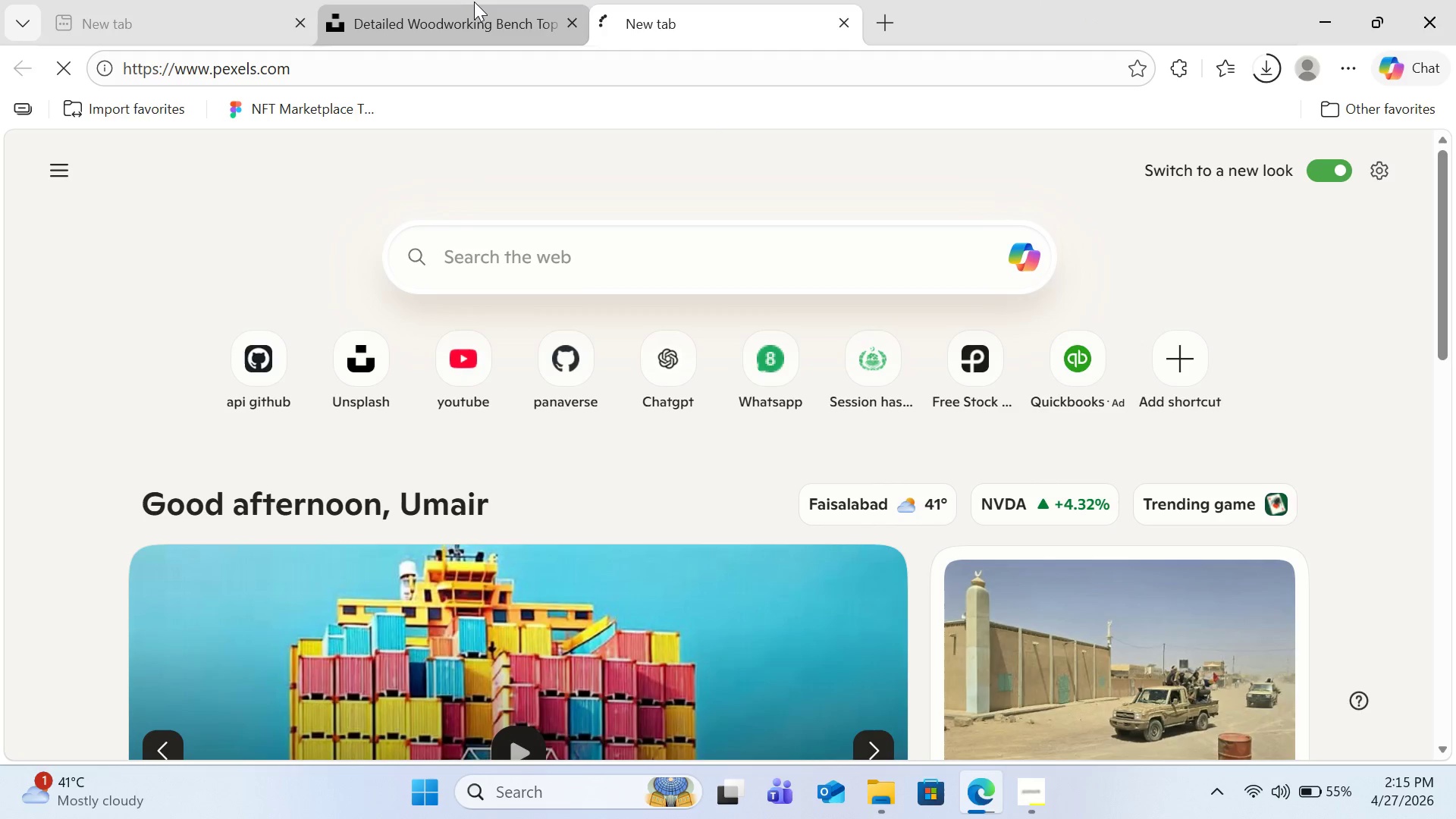 
left_click([472, 2])
 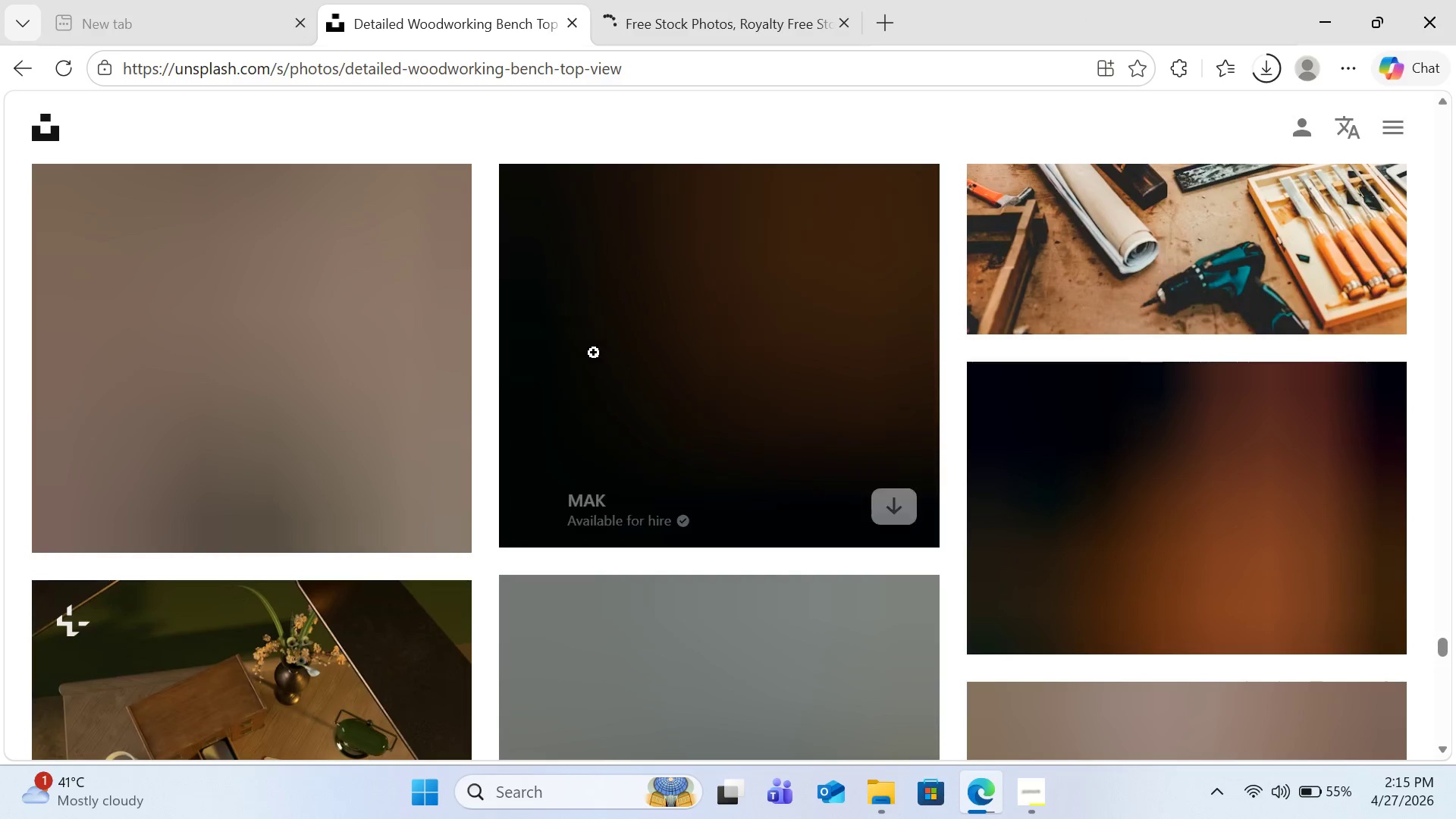 
scroll: coordinate [705, 250], scroll_direction: down, amount: 23.0
 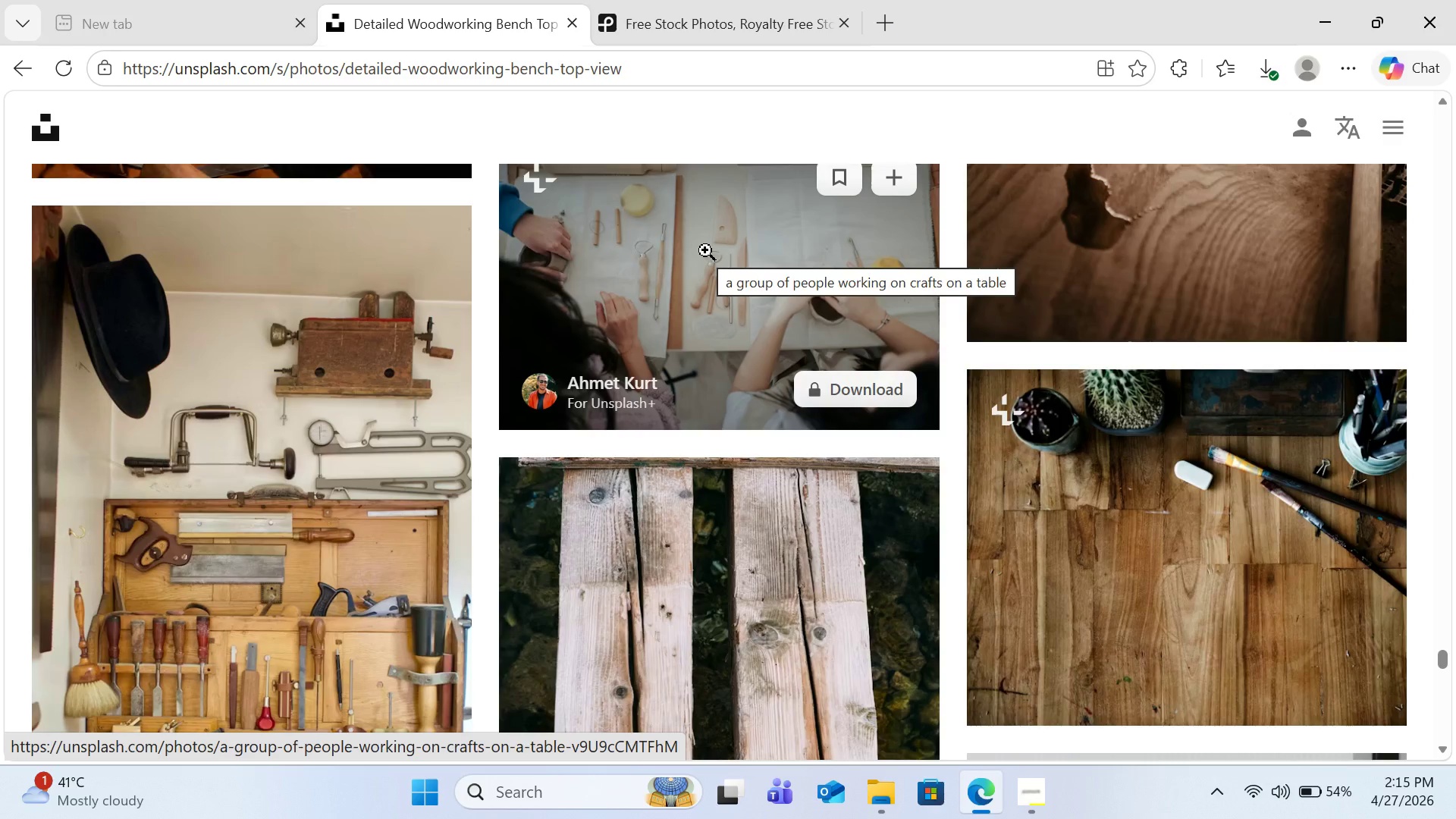 
scroll: coordinate [703, 246], scroll_direction: down, amount: 21.0
 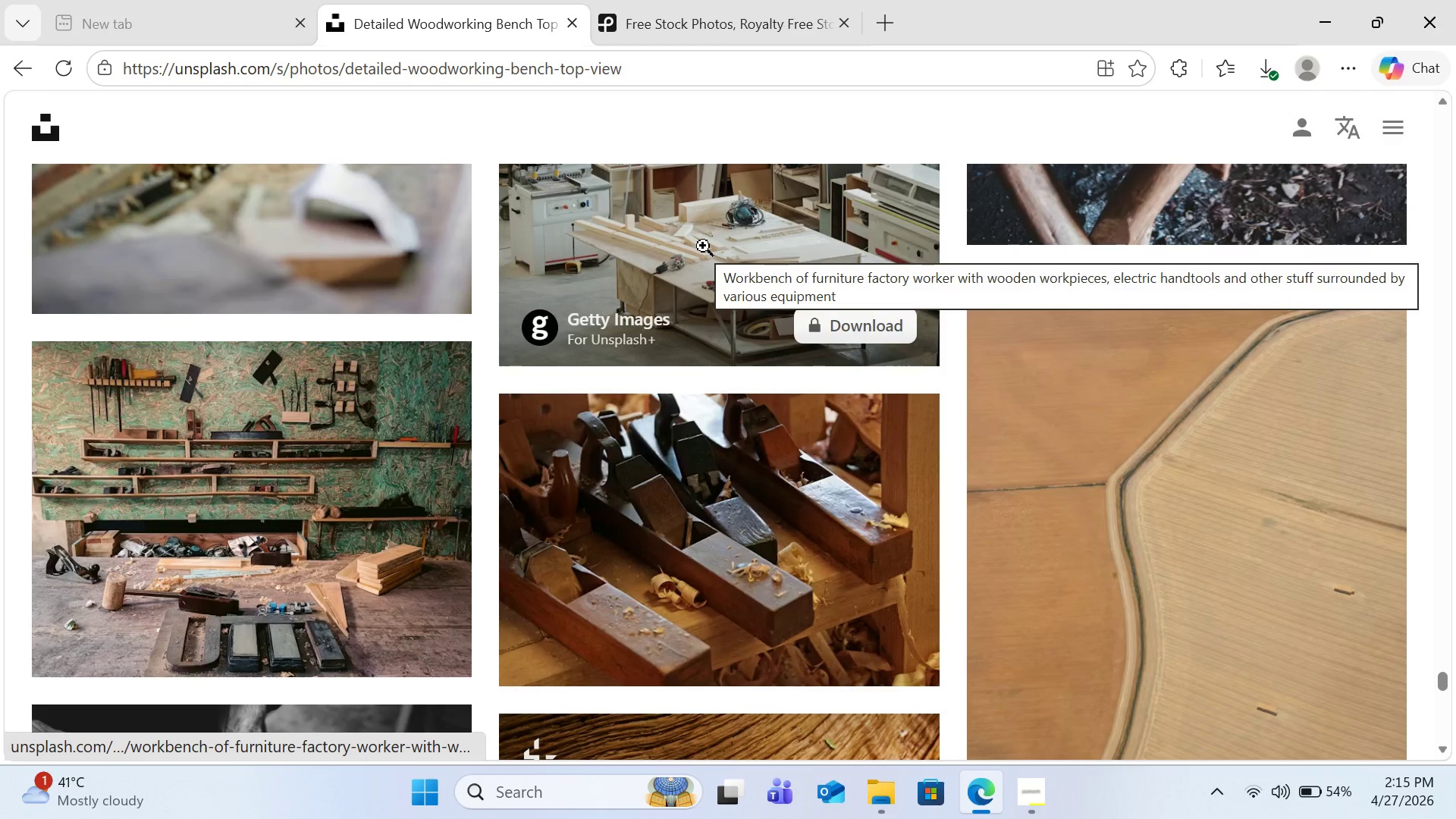 
scroll: coordinate [703, 246], scroll_direction: down, amount: 9.0
 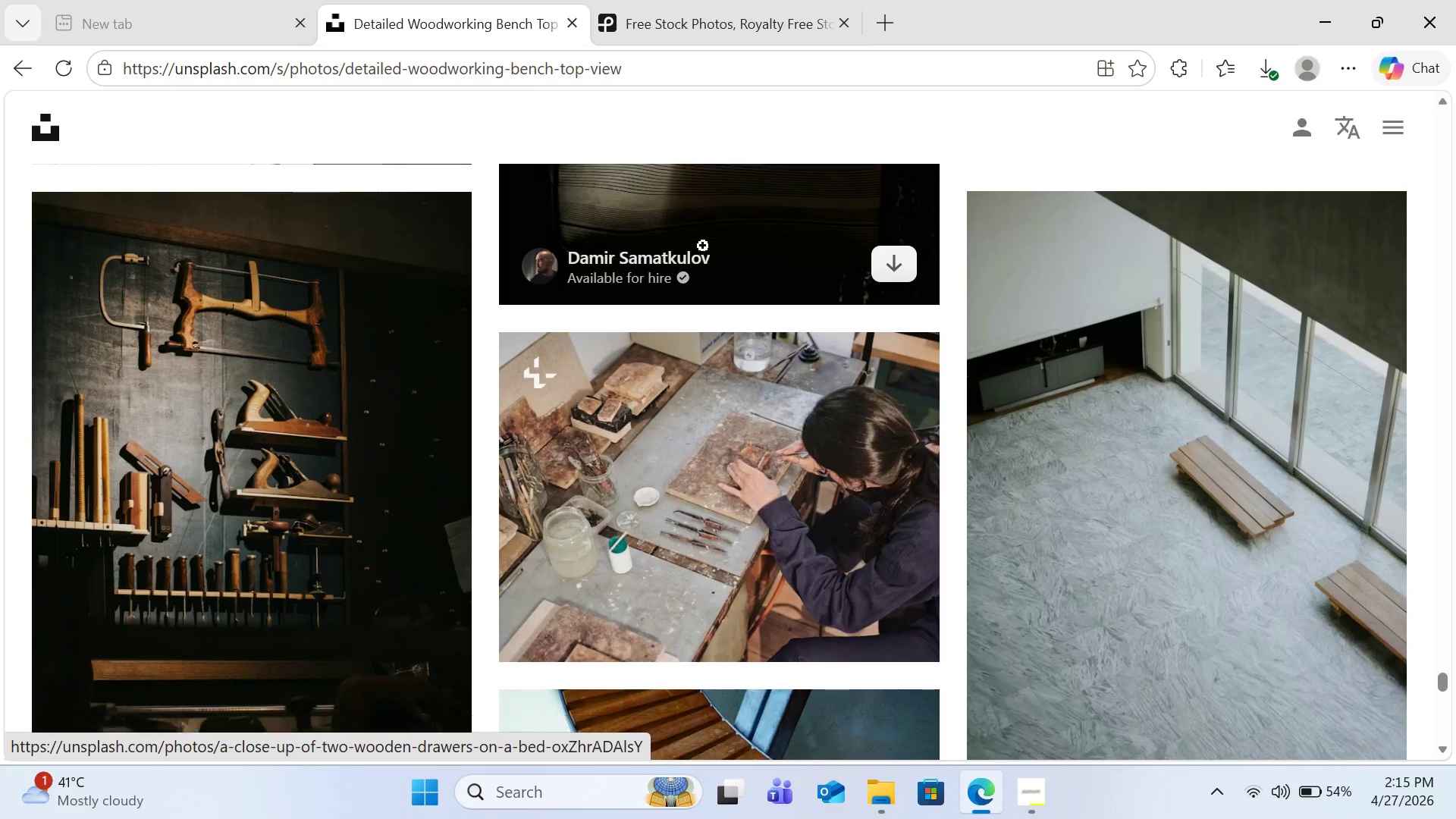 
left_click([639, 1])
 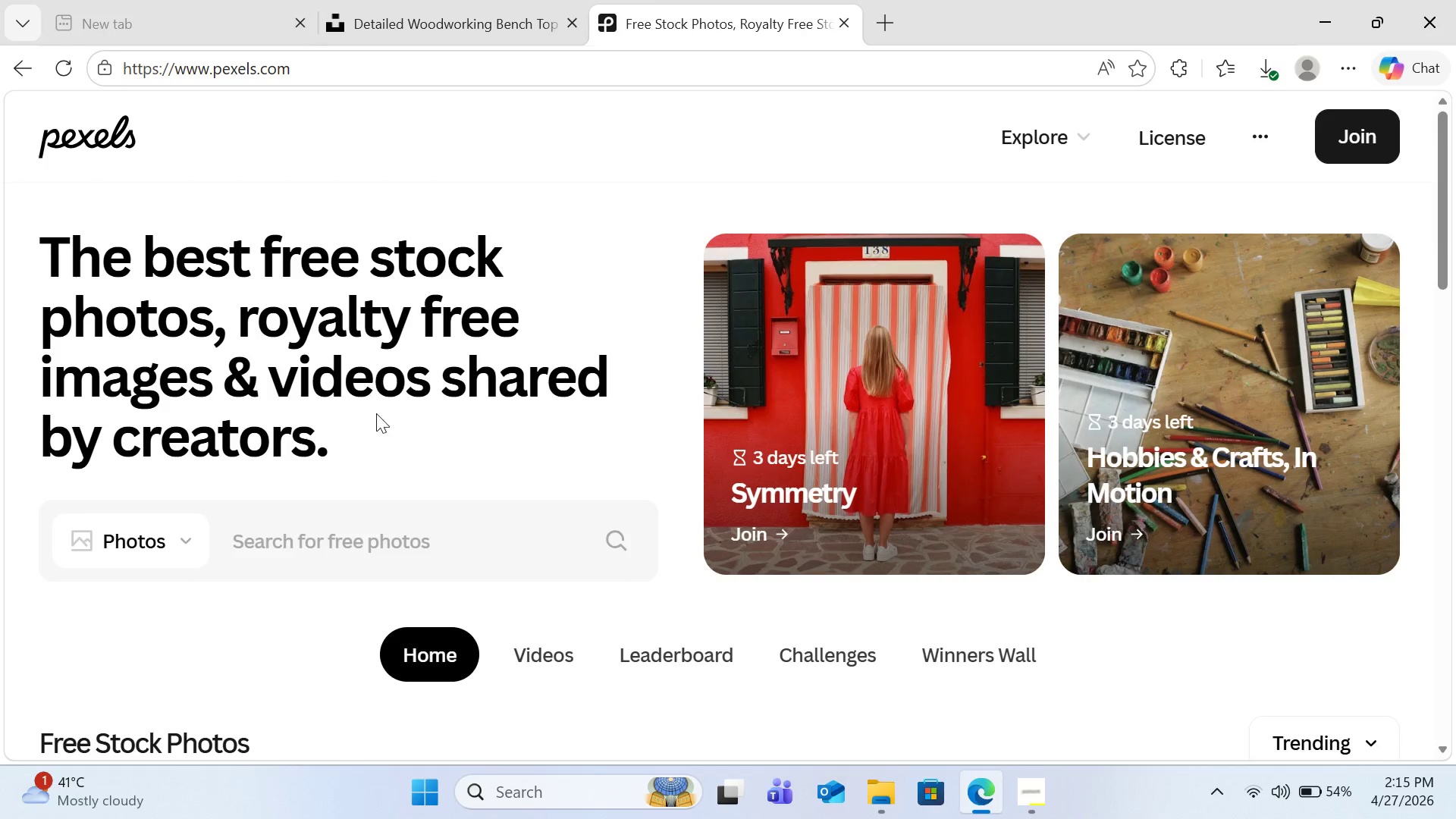 
key(Control+V)
 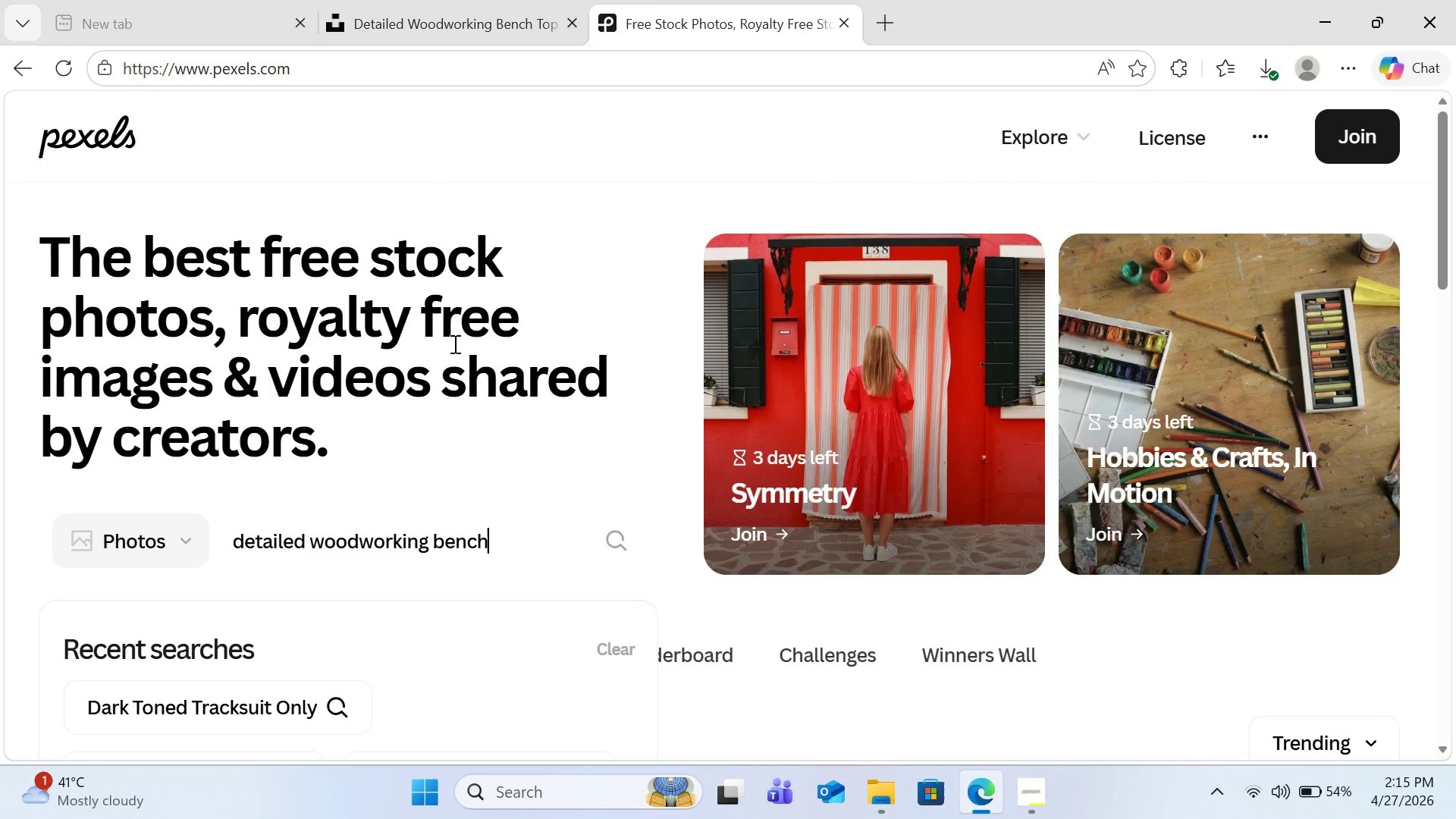 
type( top view)
 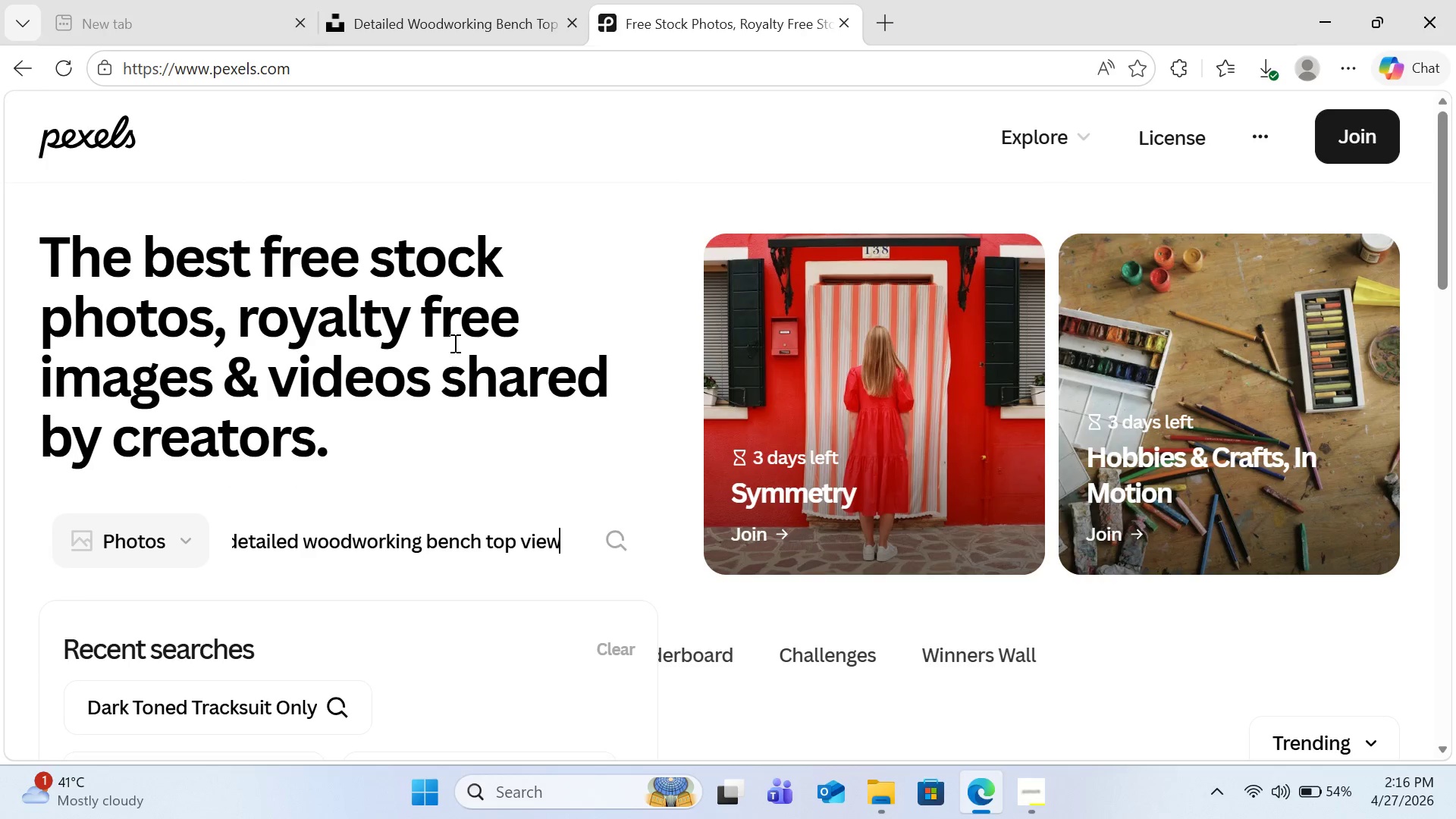 
key(Enter)
 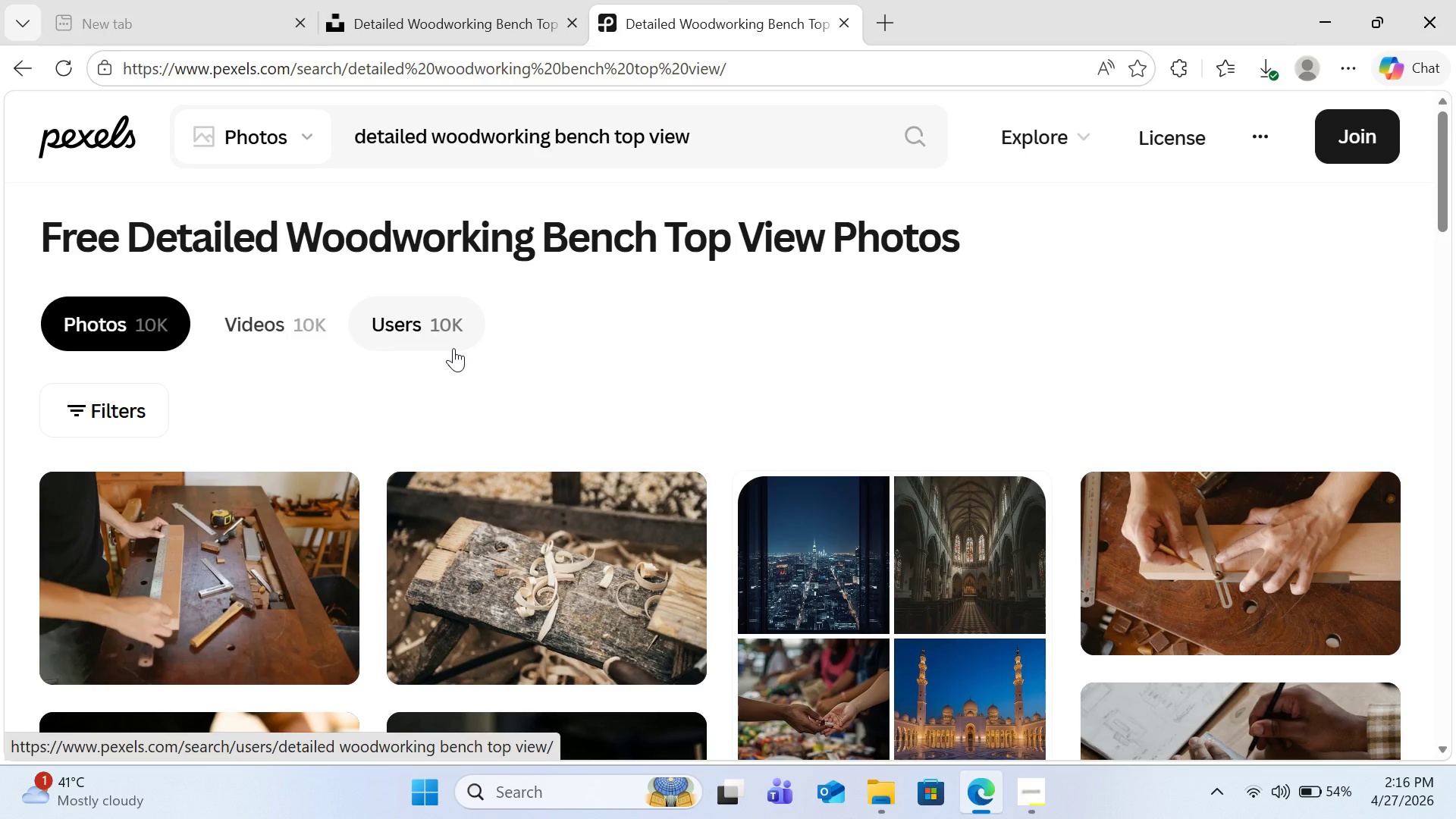 
wait(25.72)
 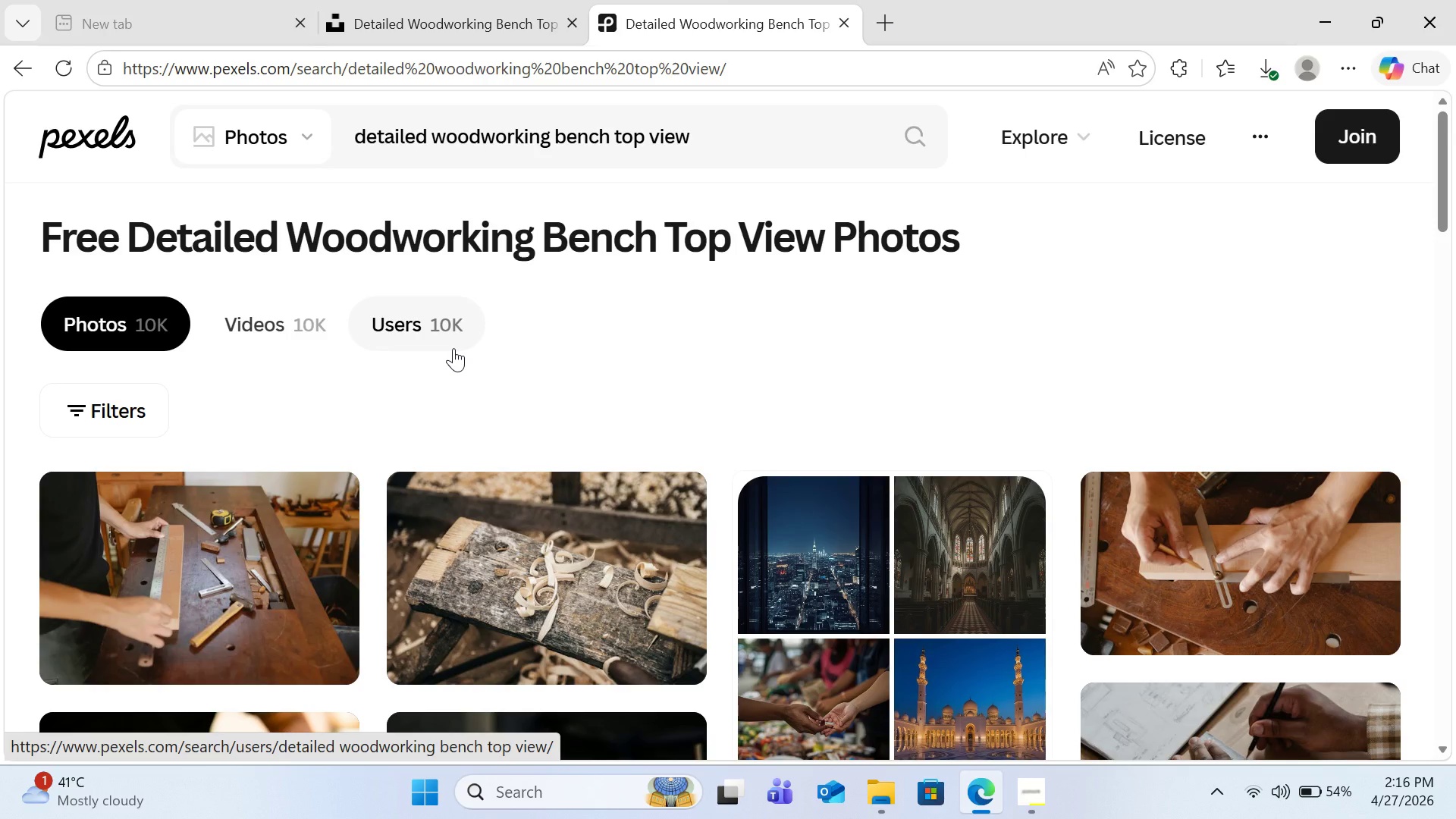 
scroll: coordinate [413, 463], scroll_direction: down, amount: 3.0
 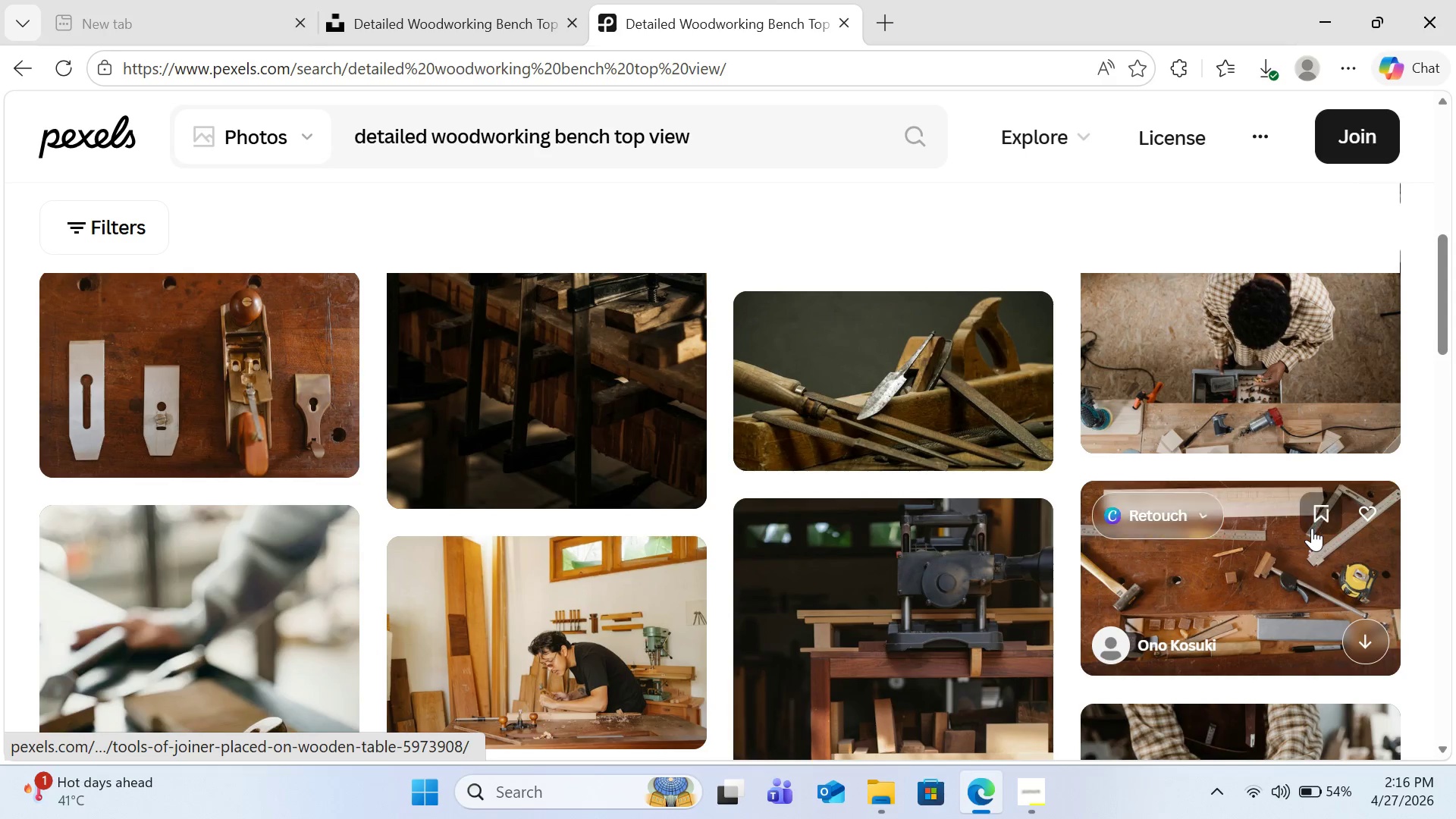 
left_click([1356, 629])
 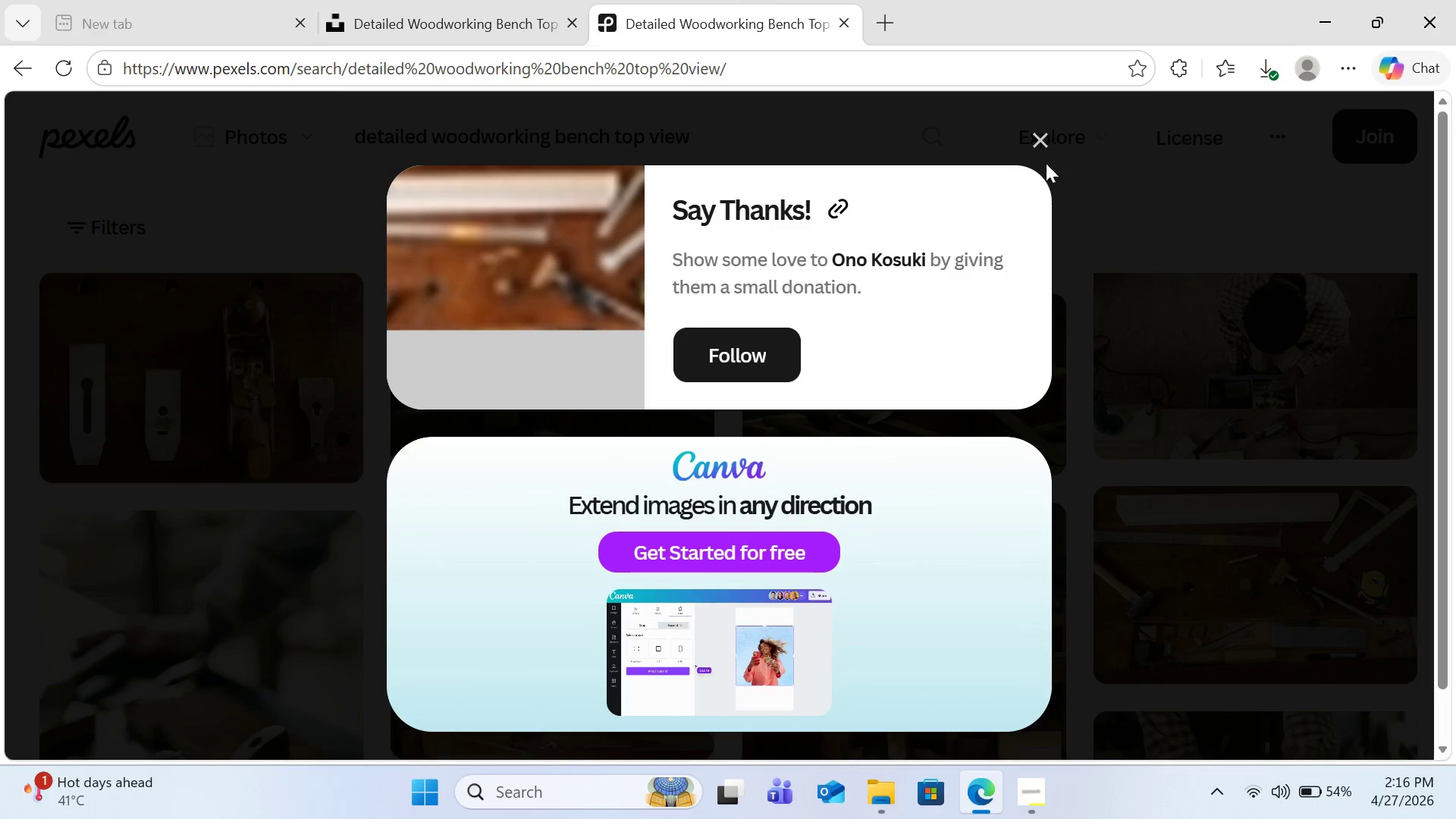 
left_click([1042, 139])
 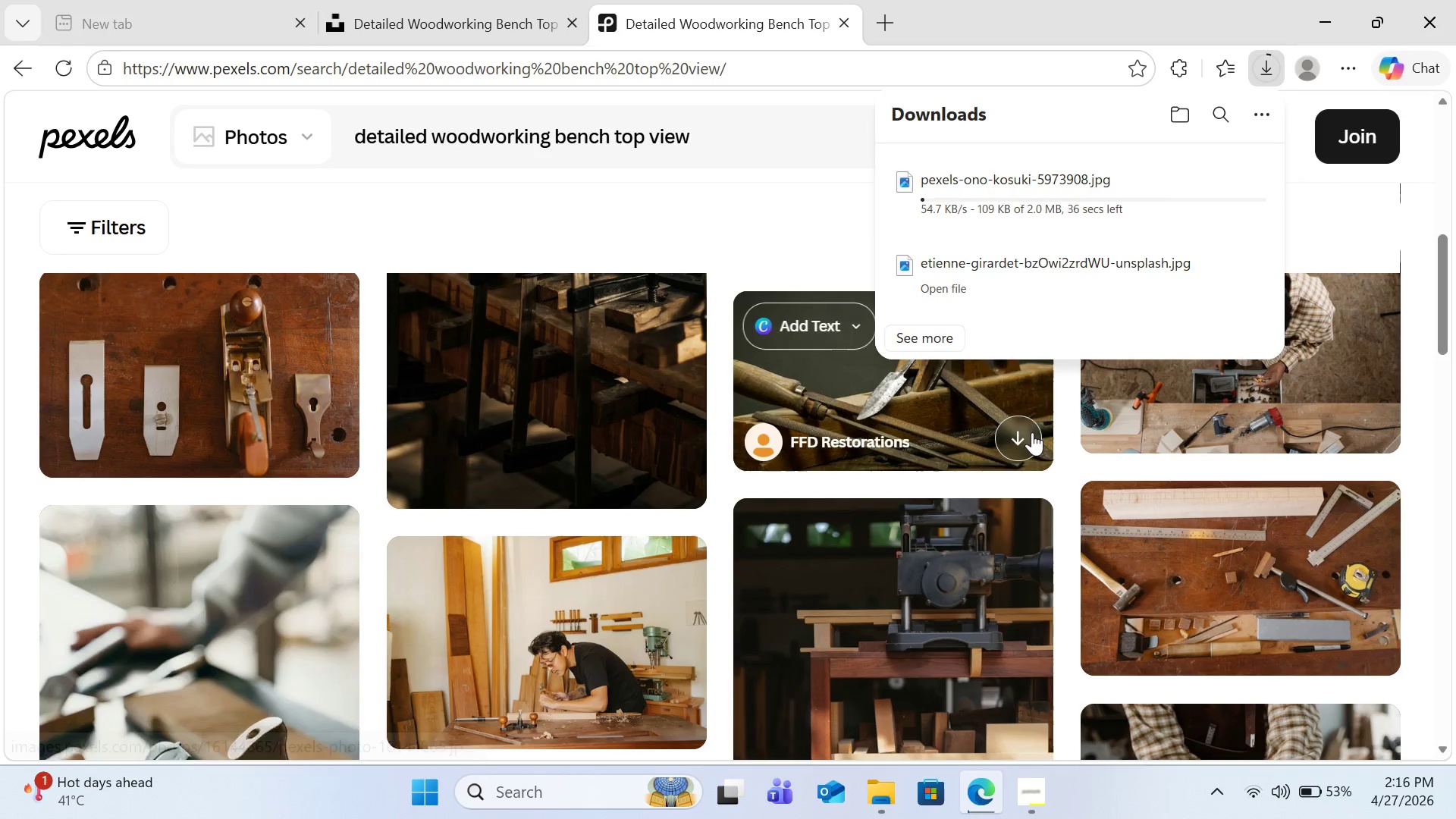 
scroll: coordinate [1032, 432], scroll_direction: down, amount: 3.0
 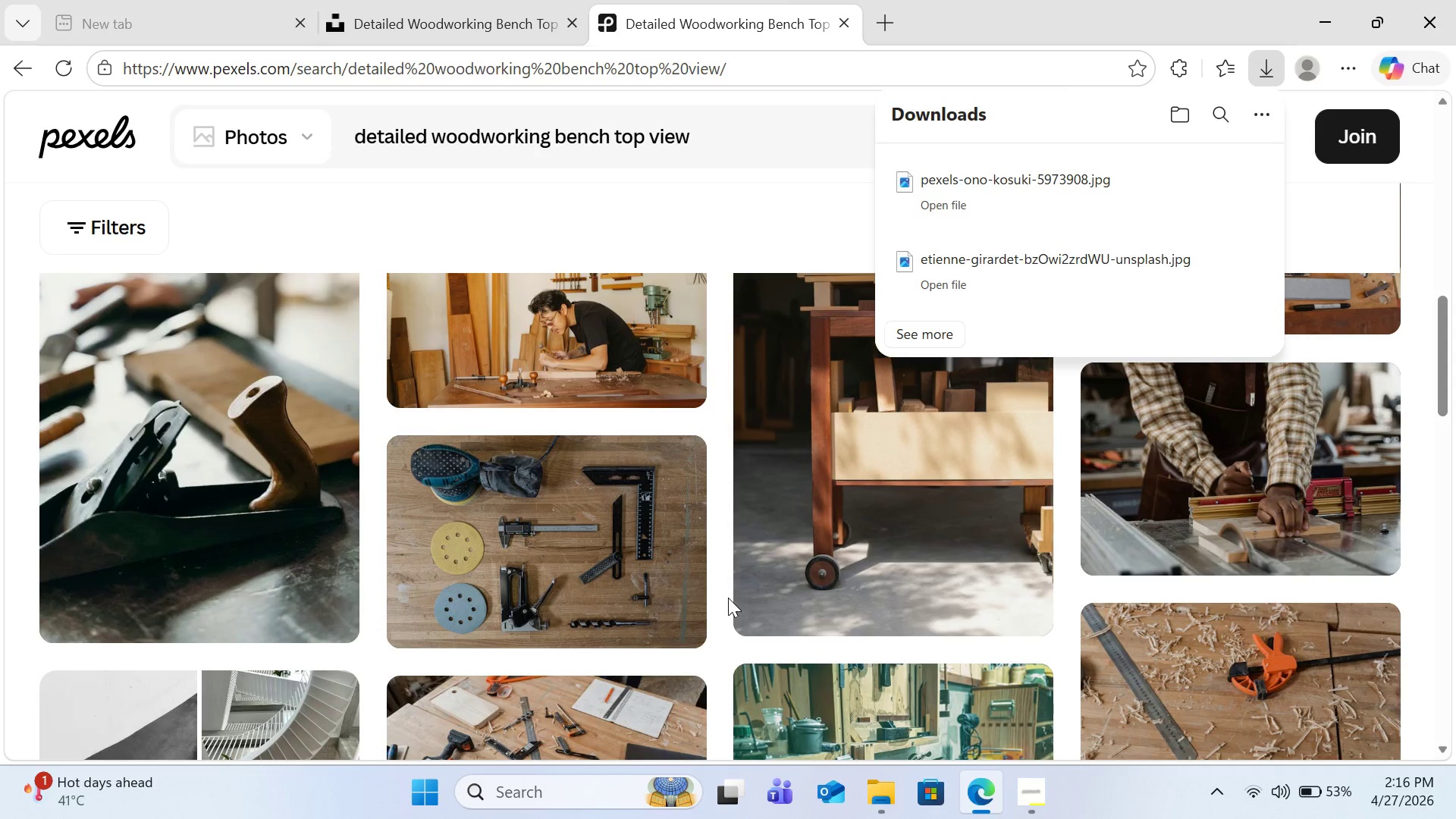 
wait(5.0)
 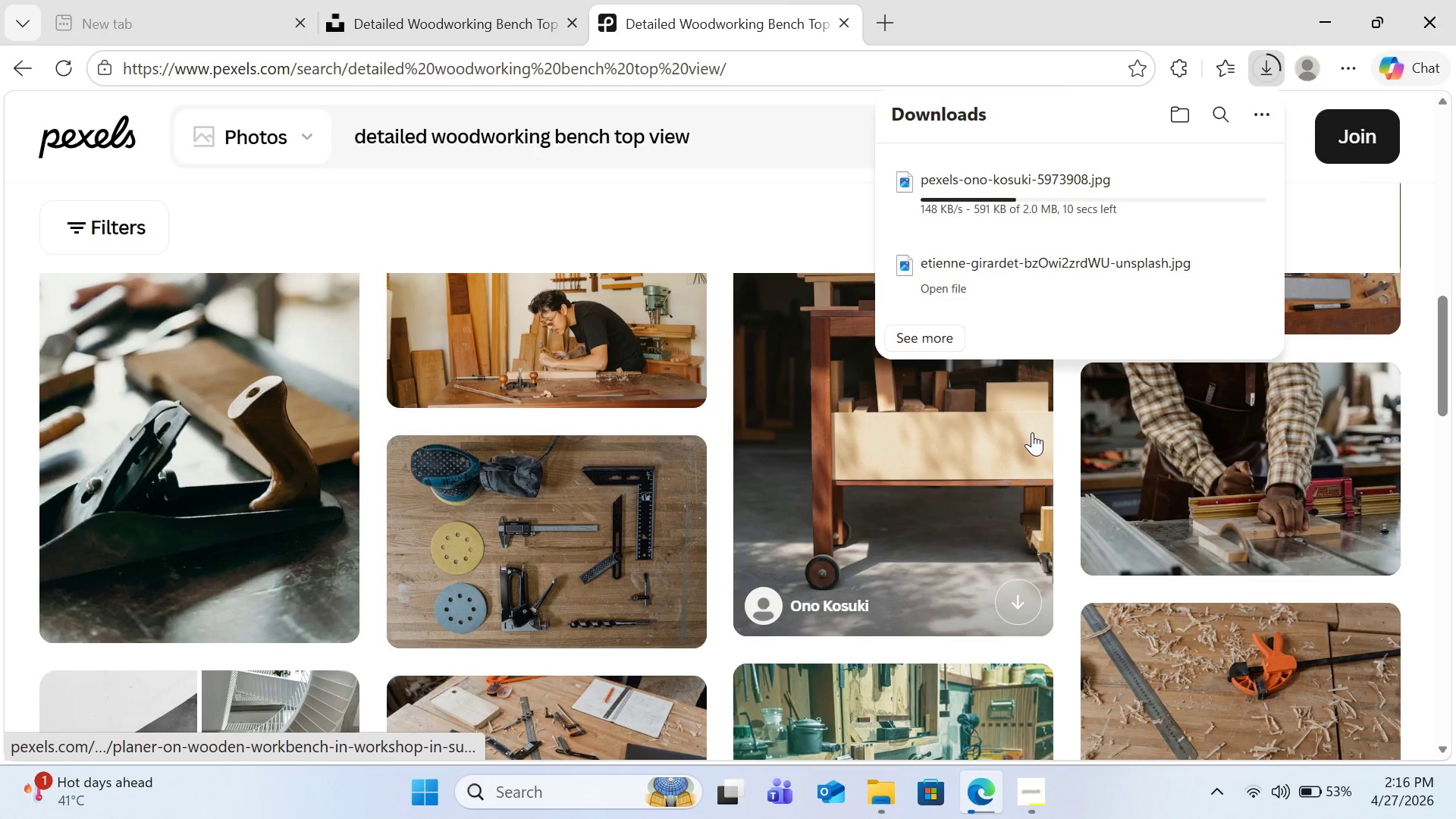 
scroll: coordinate [577, 601], scroll_direction: down, amount: 5.0
 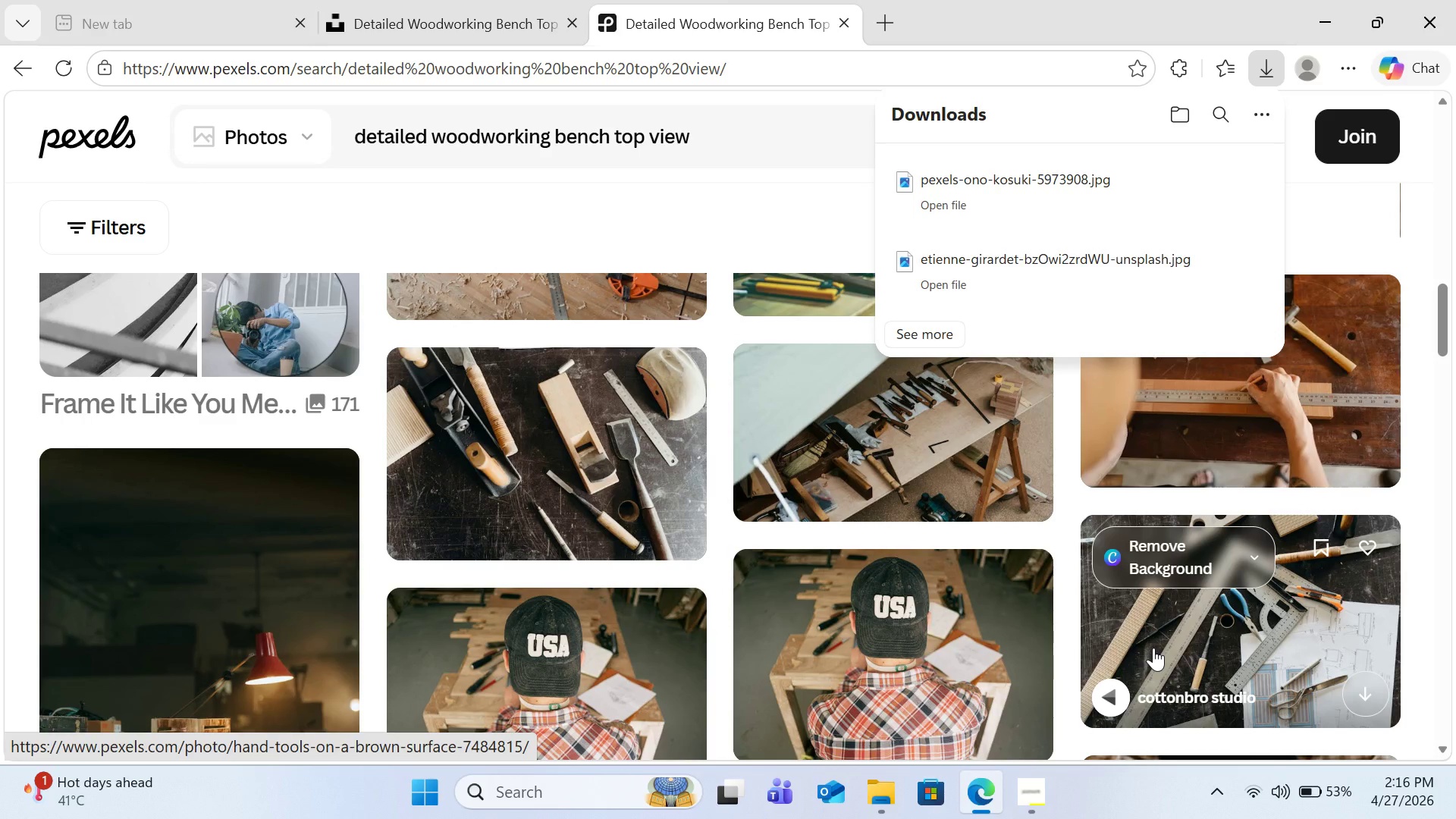 
wait(8.89)
 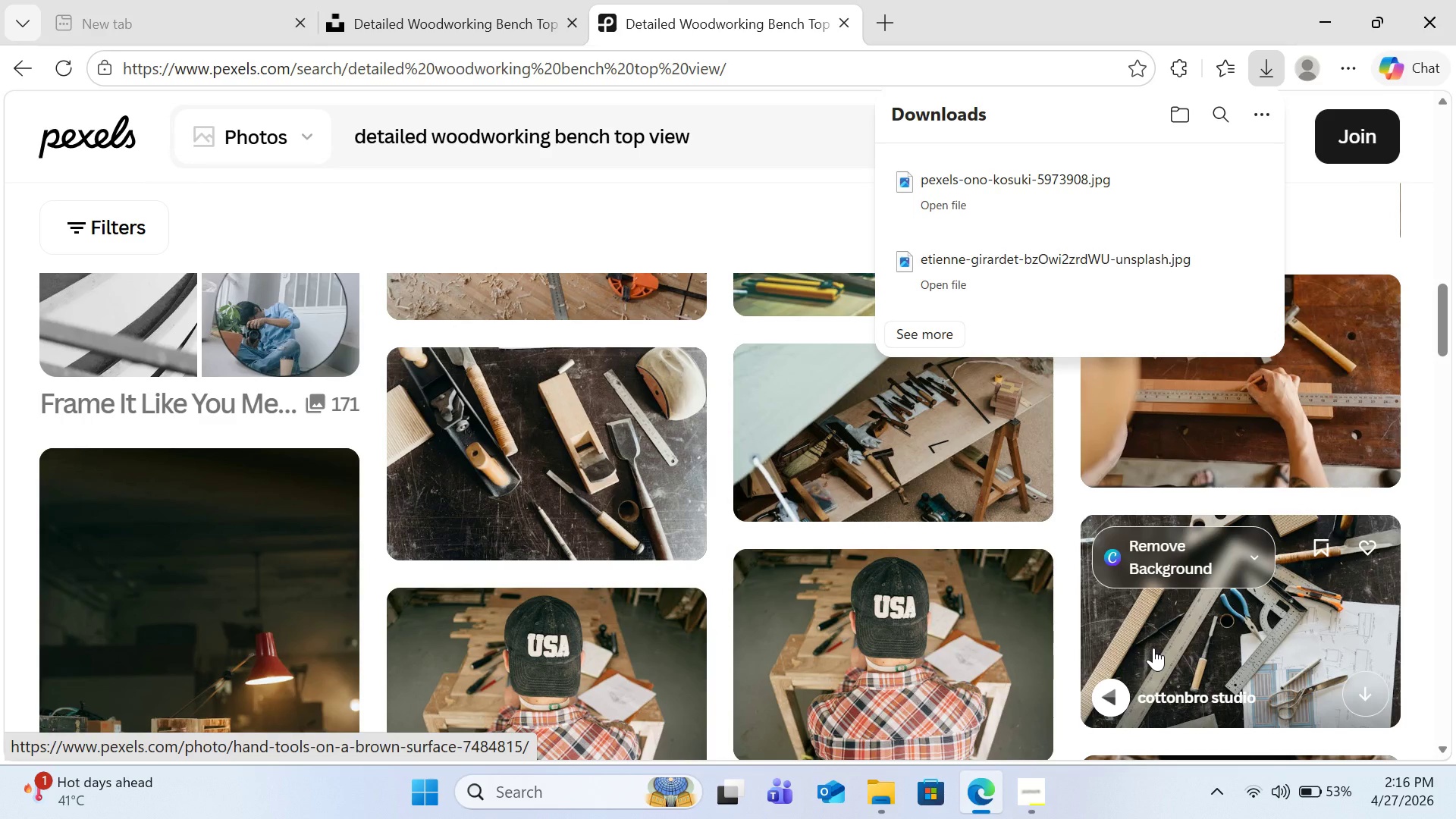 
left_click([1369, 692])
 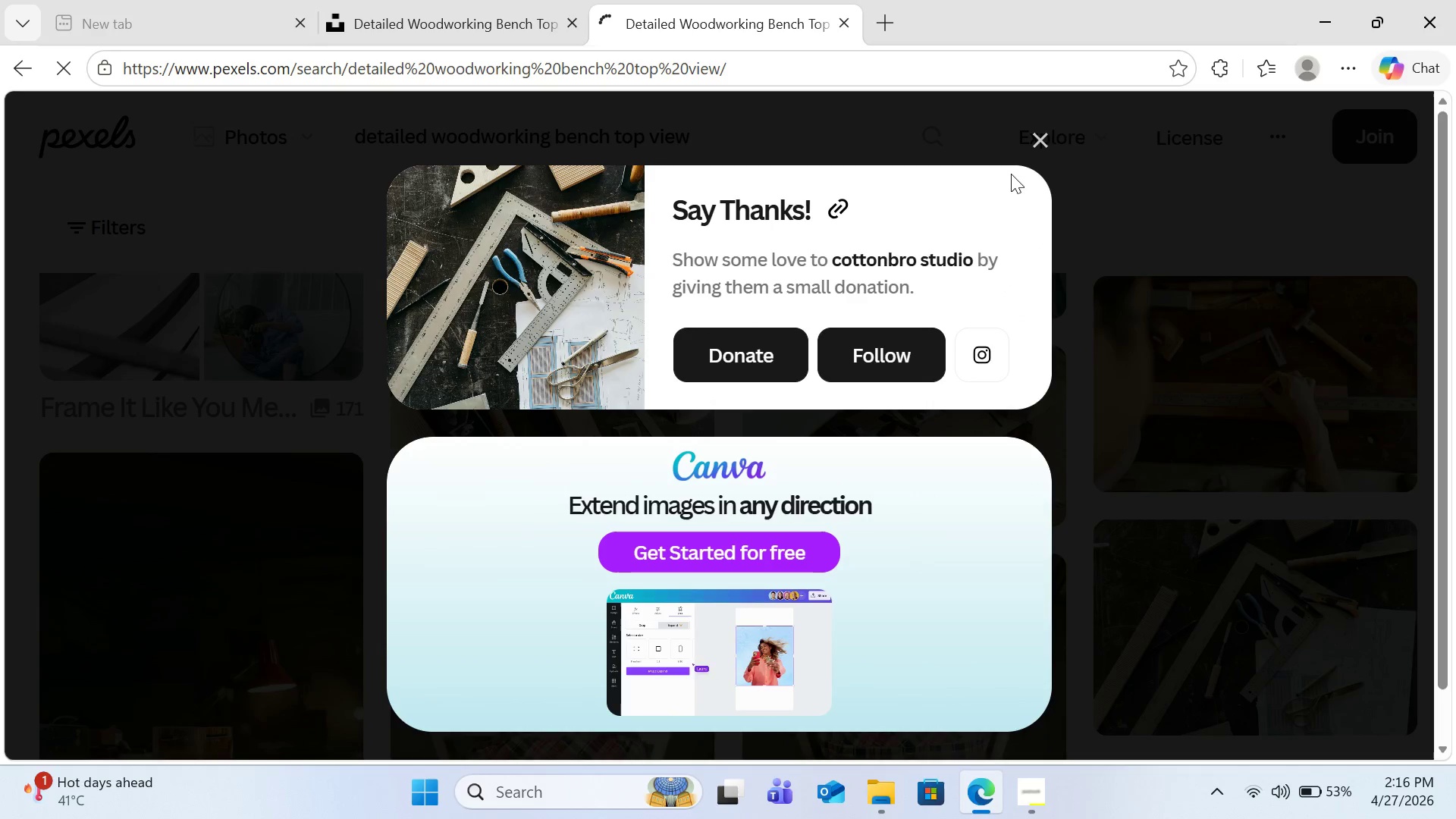 
left_click([1042, 136])
 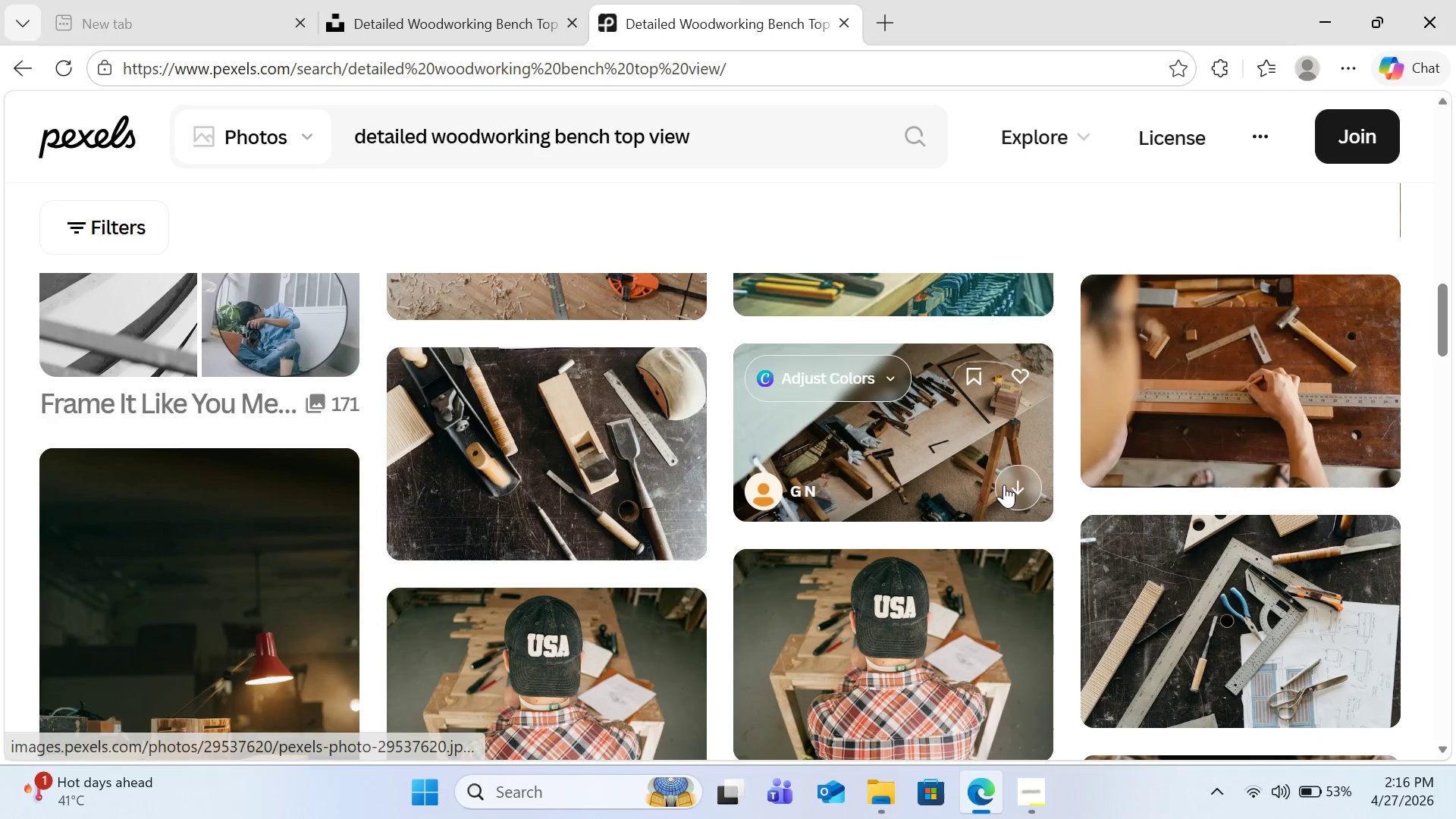 
scroll: coordinate [1004, 485], scroll_direction: down, amount: 8.0
 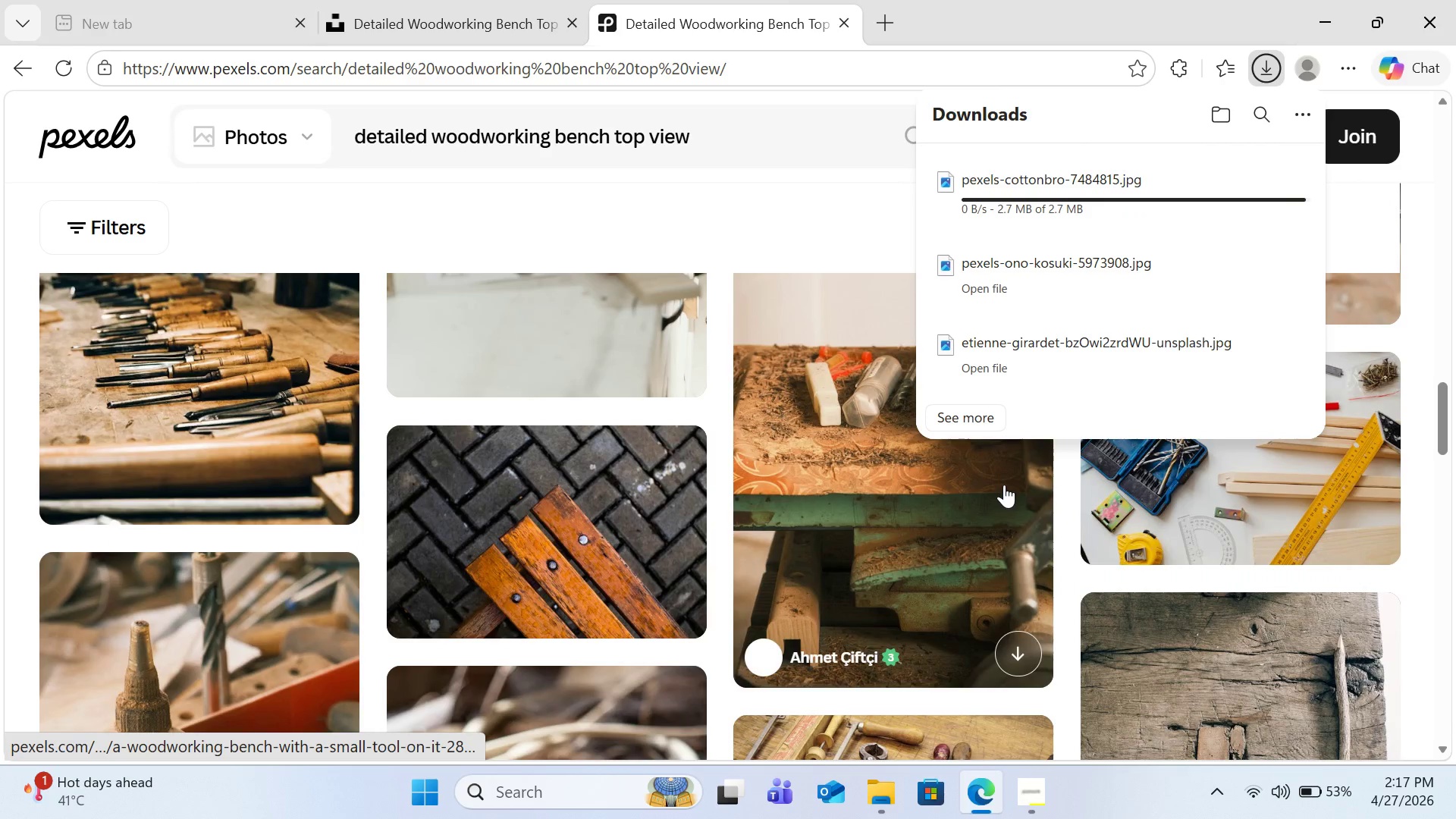 
scroll: coordinate [1004, 485], scroll_direction: up, amount: 1.0
 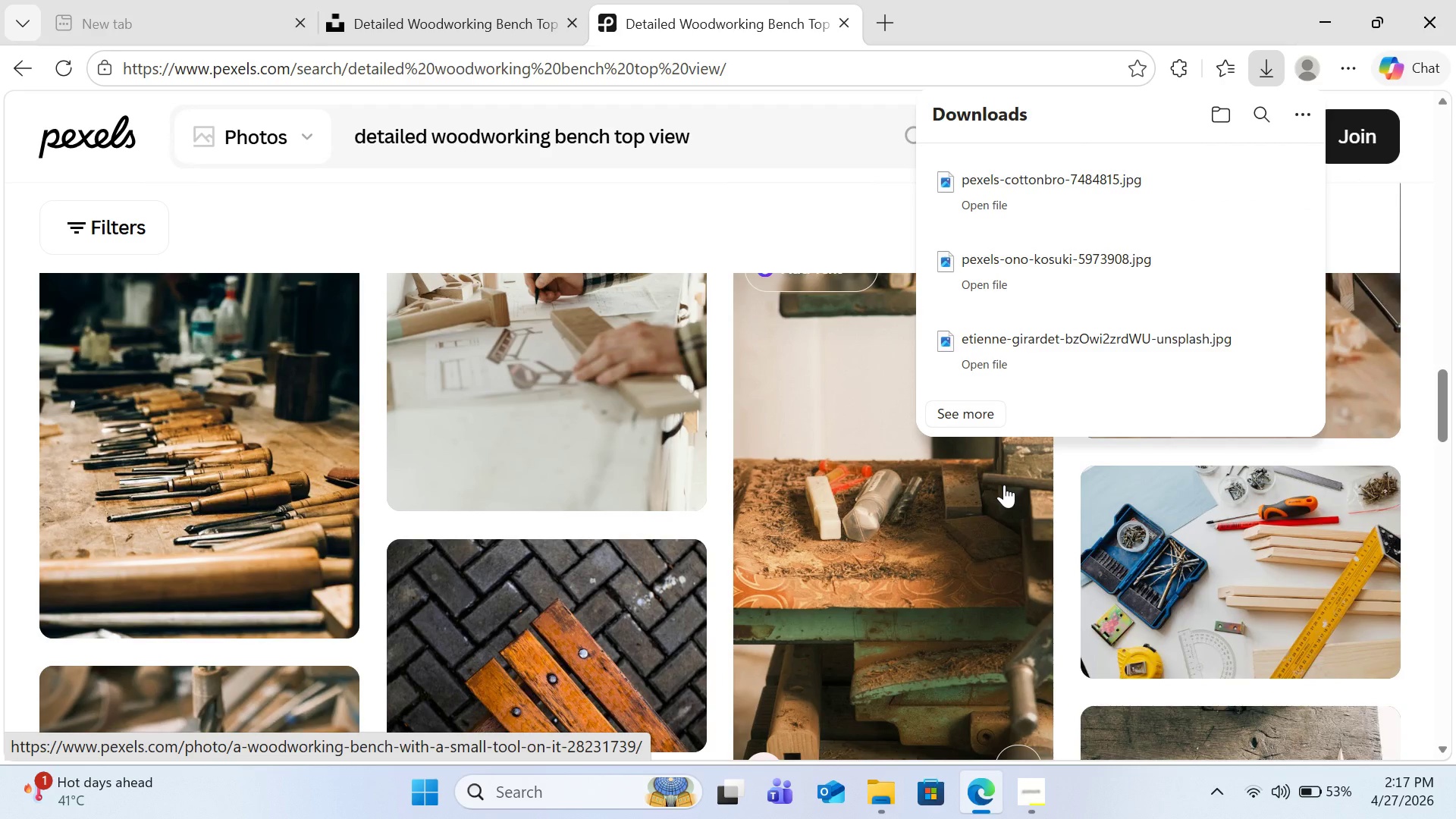 
scroll: coordinate [1004, 485], scroll_direction: down, amount: 6.0
 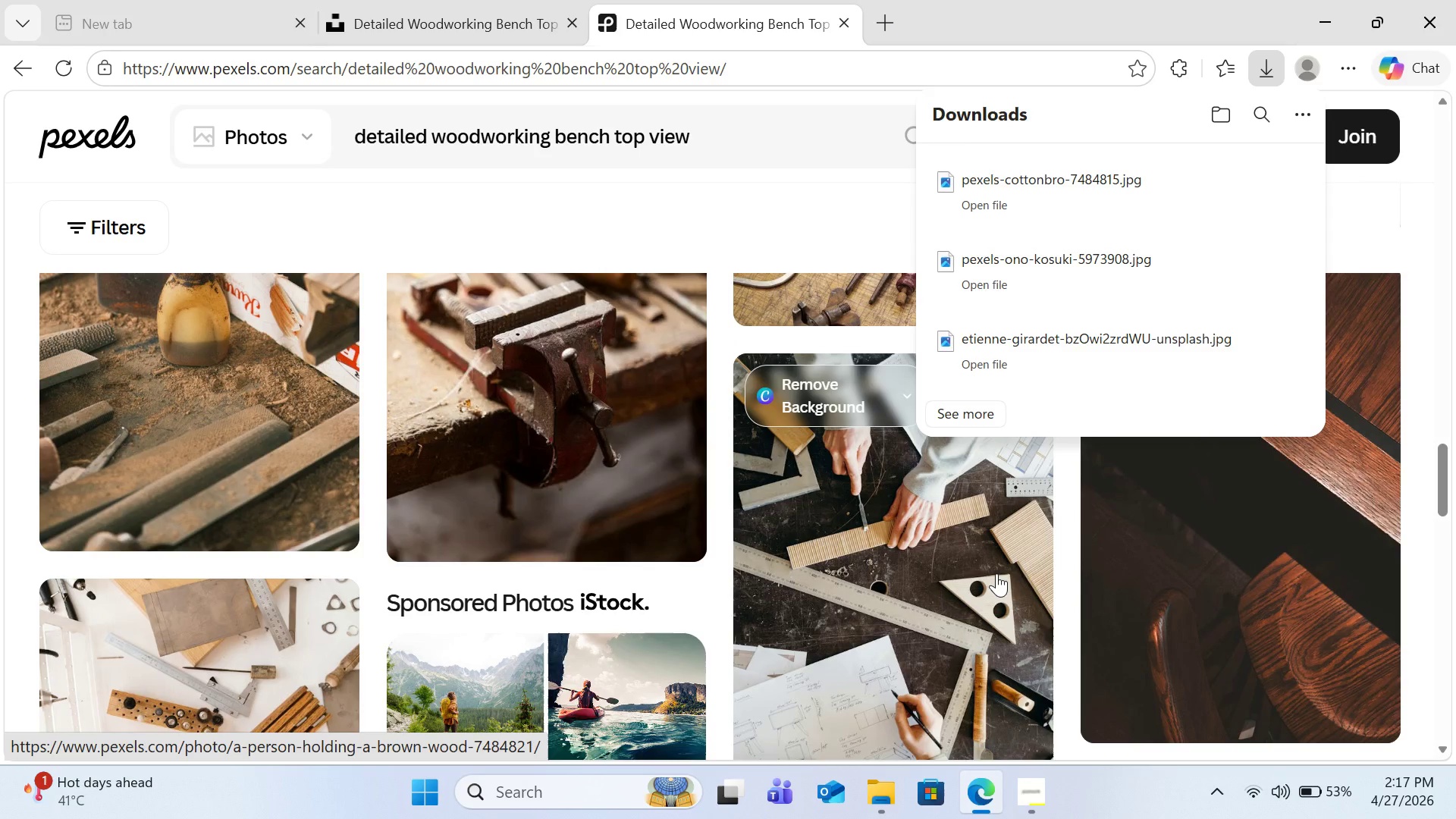 
scroll: coordinate [996, 573], scroll_direction: up, amount: 1.0
 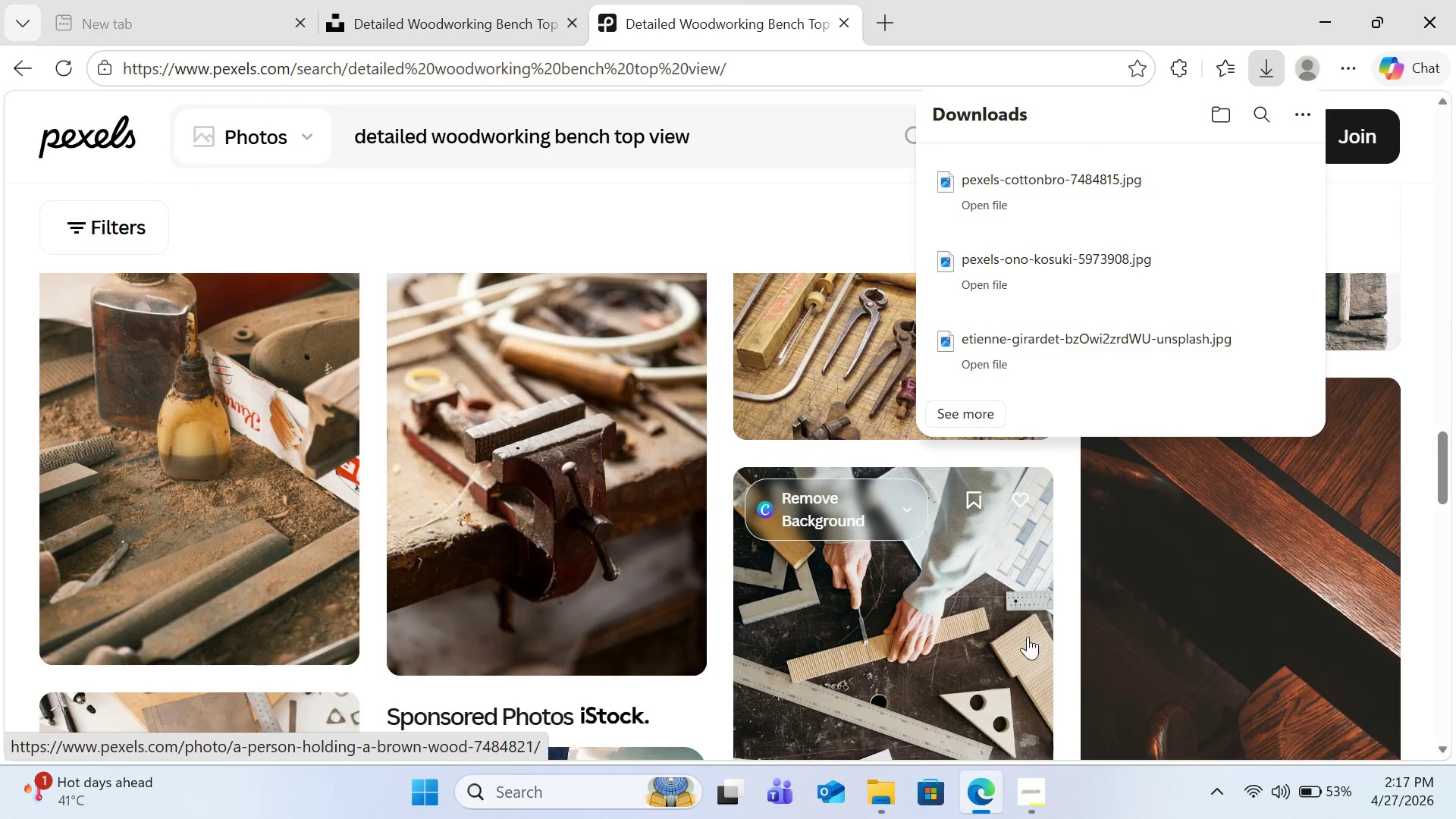 
scroll: coordinate [1025, 698], scroll_direction: down, amount: 2.0
 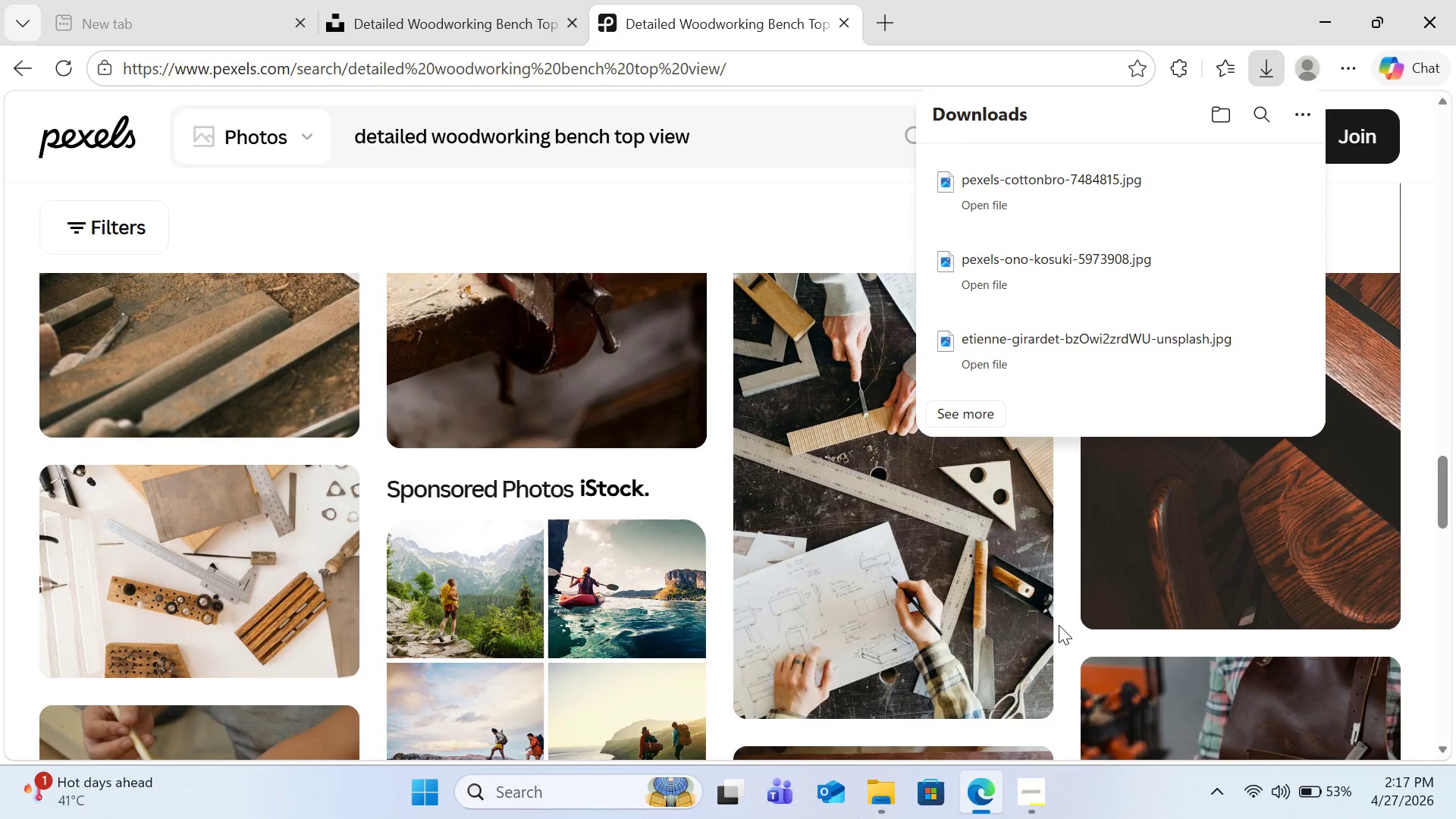 
wait(5.79)
 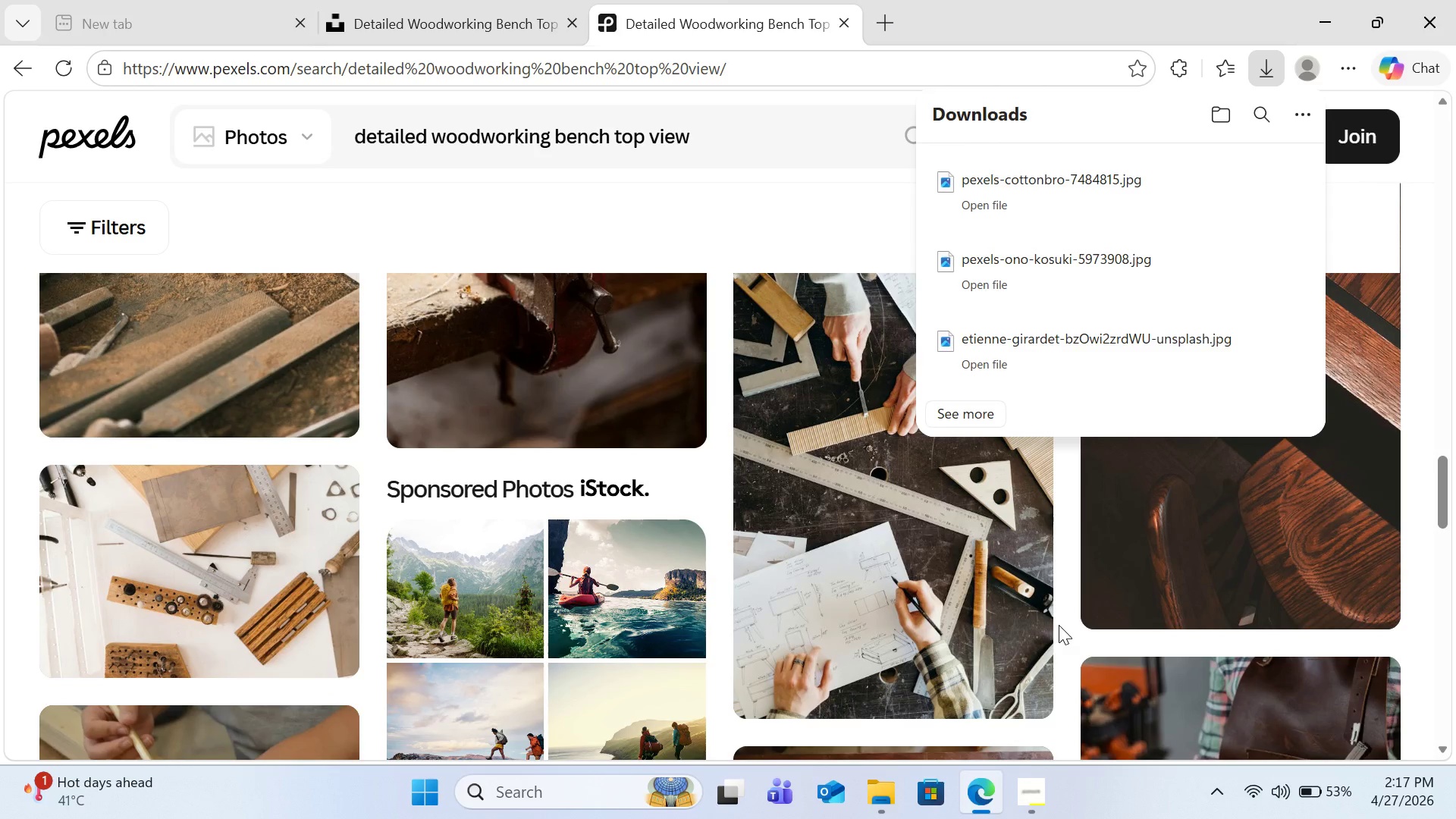 
scroll: coordinate [1013, 589], scroll_direction: down, amount: 7.0
 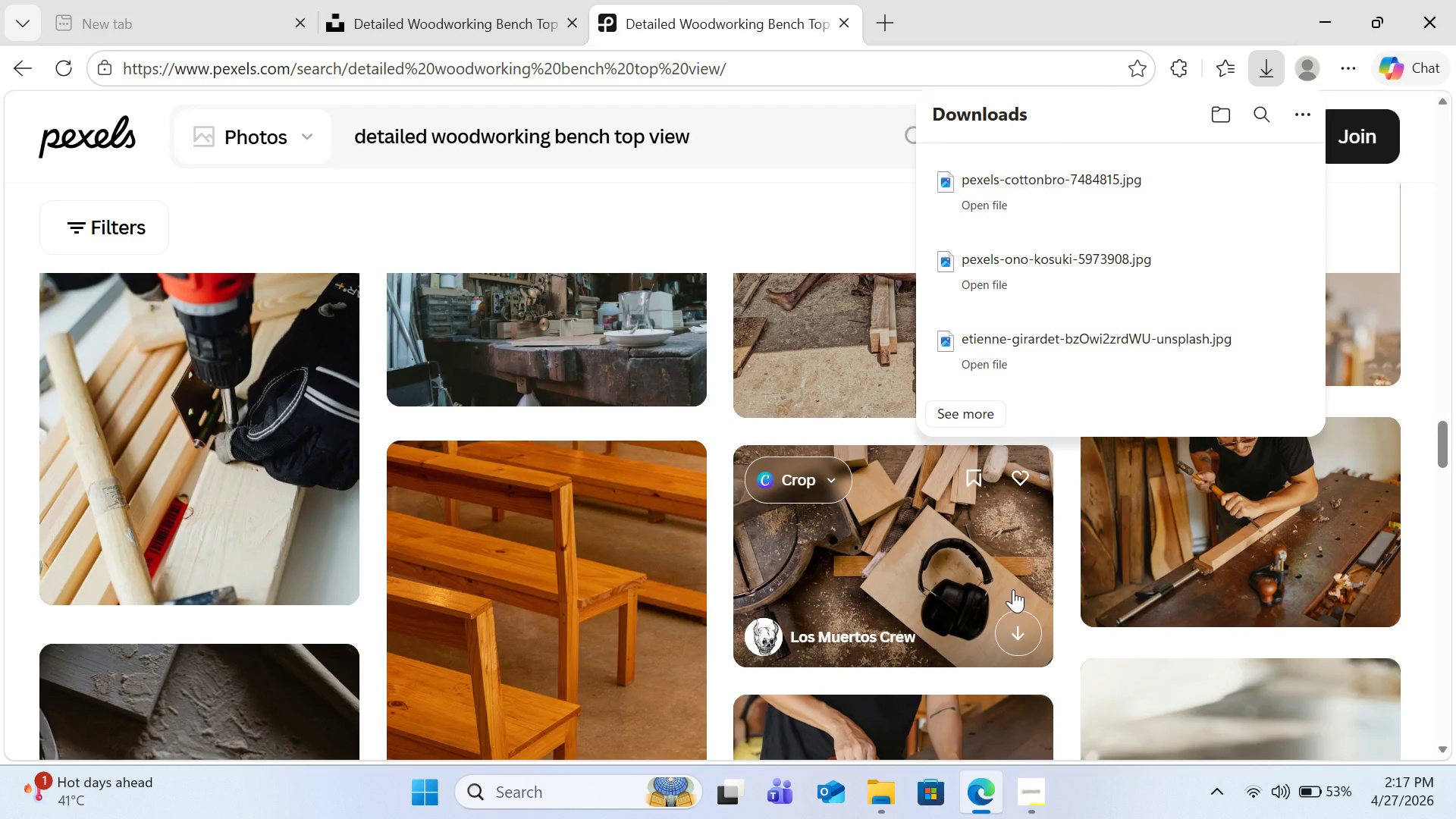 
key(Escape)
 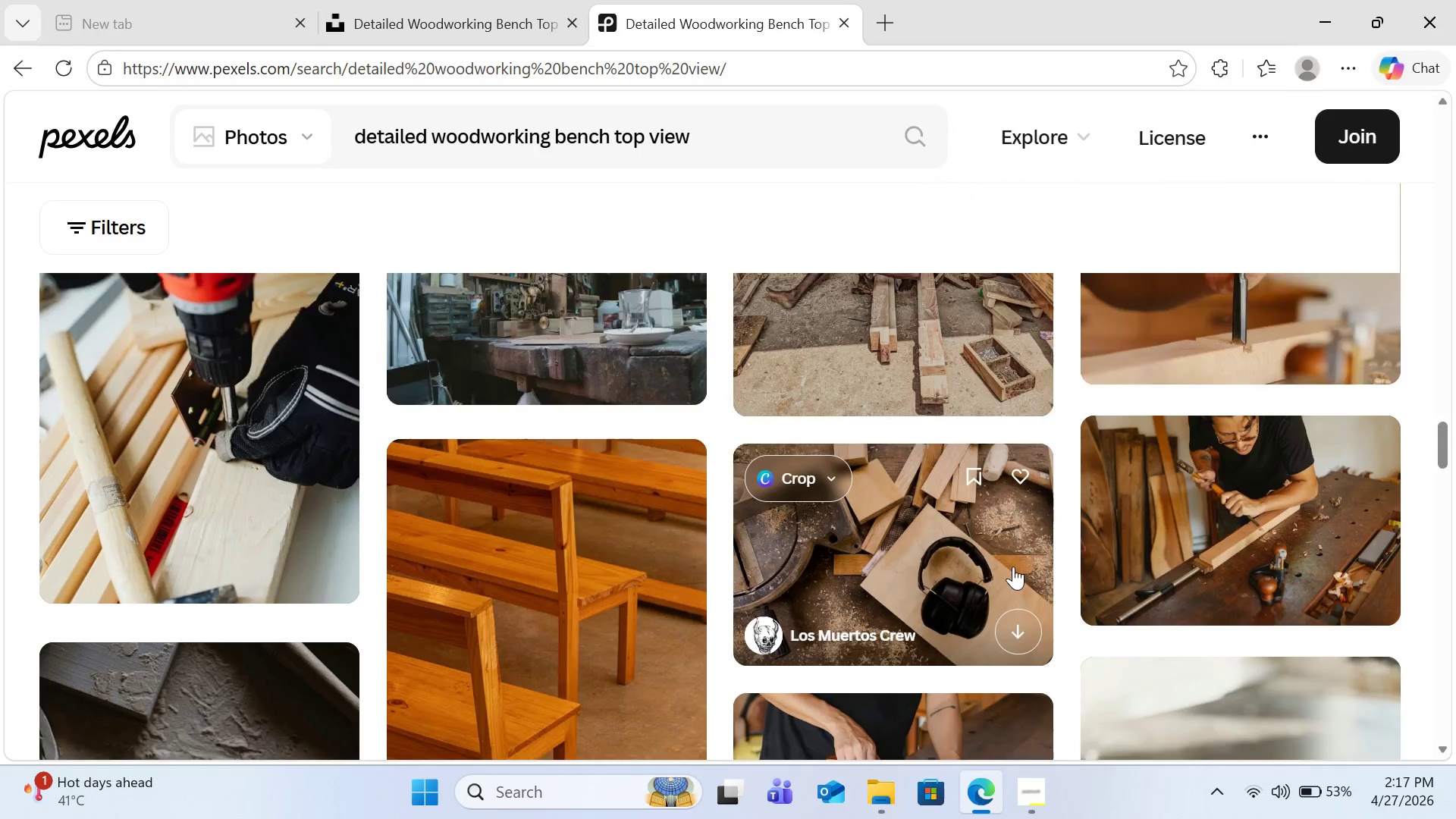 
scroll: coordinate [1013, 566], scroll_direction: down, amount: 14.0
 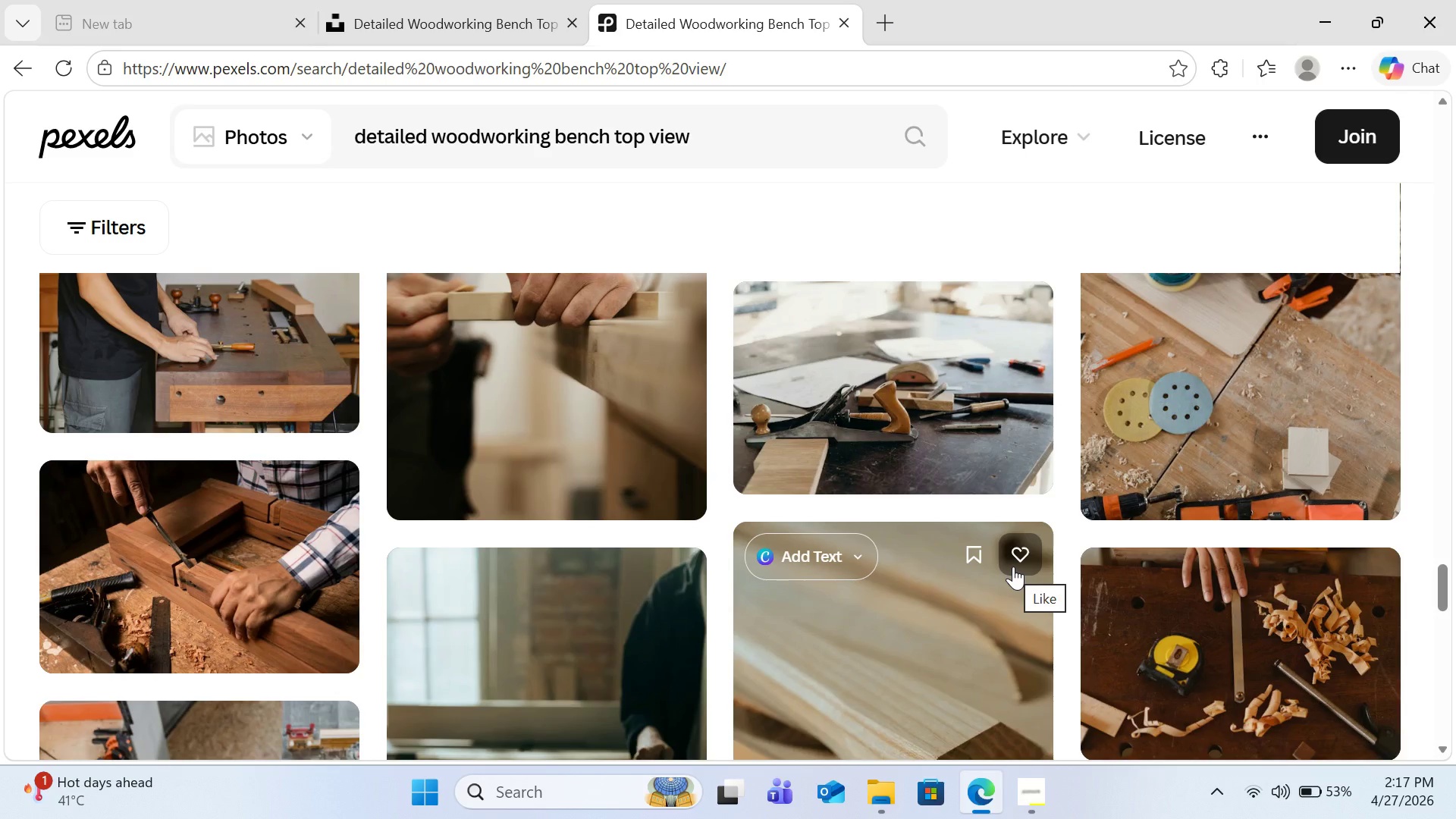 
scroll: coordinate [1013, 566], scroll_direction: down, amount: 9.0